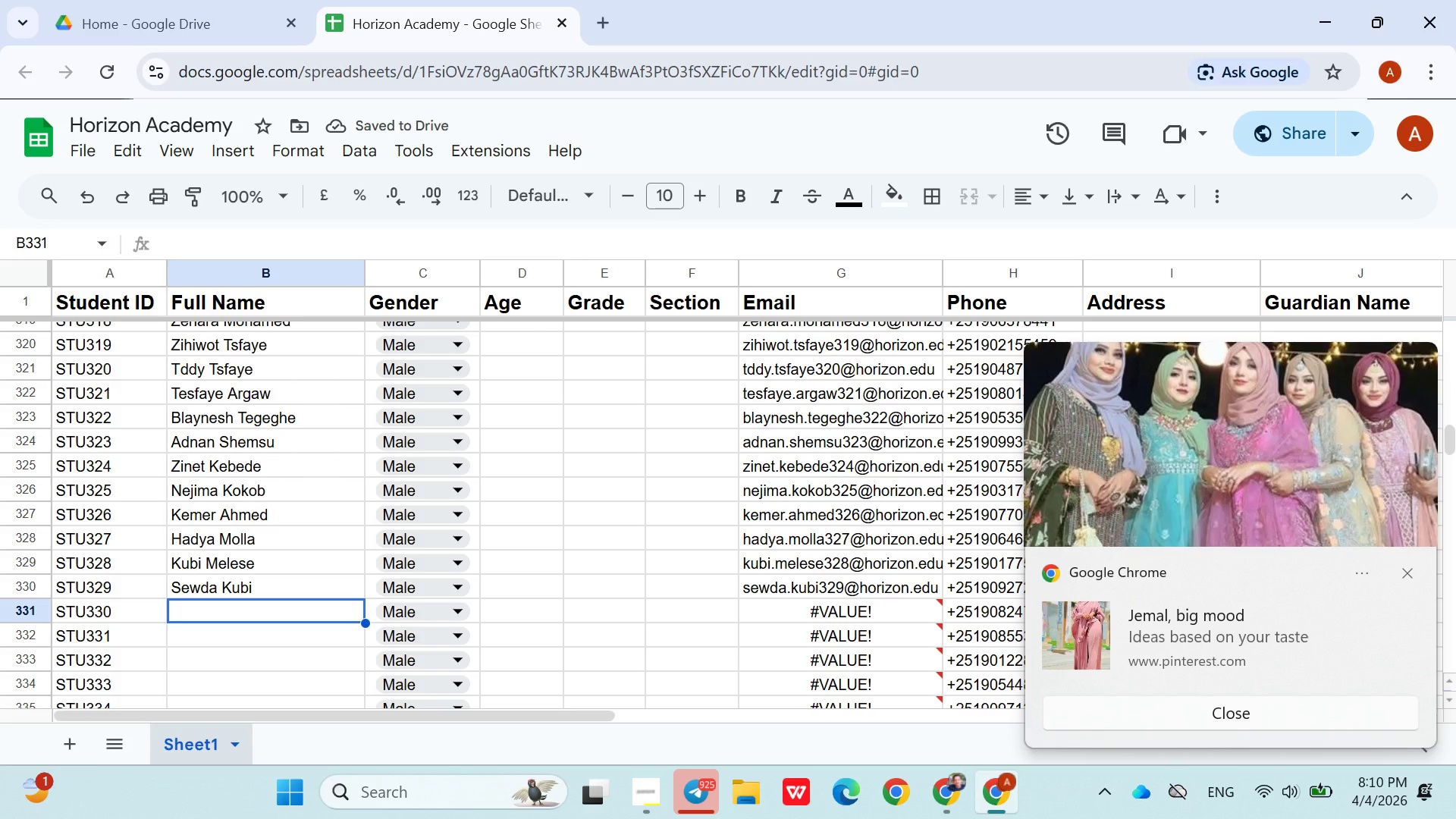 
wait(6.91)
 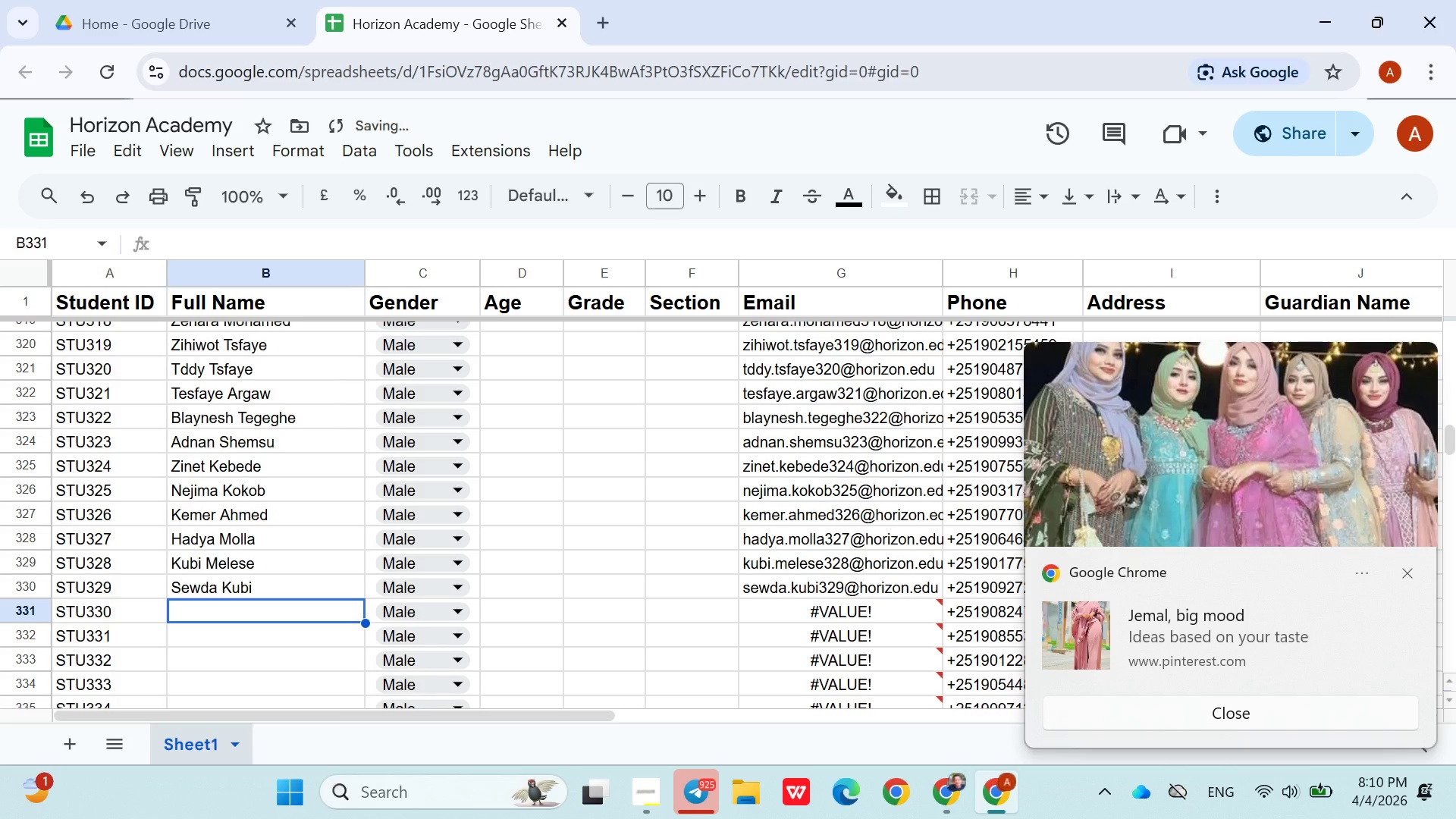 
type(Ek)
 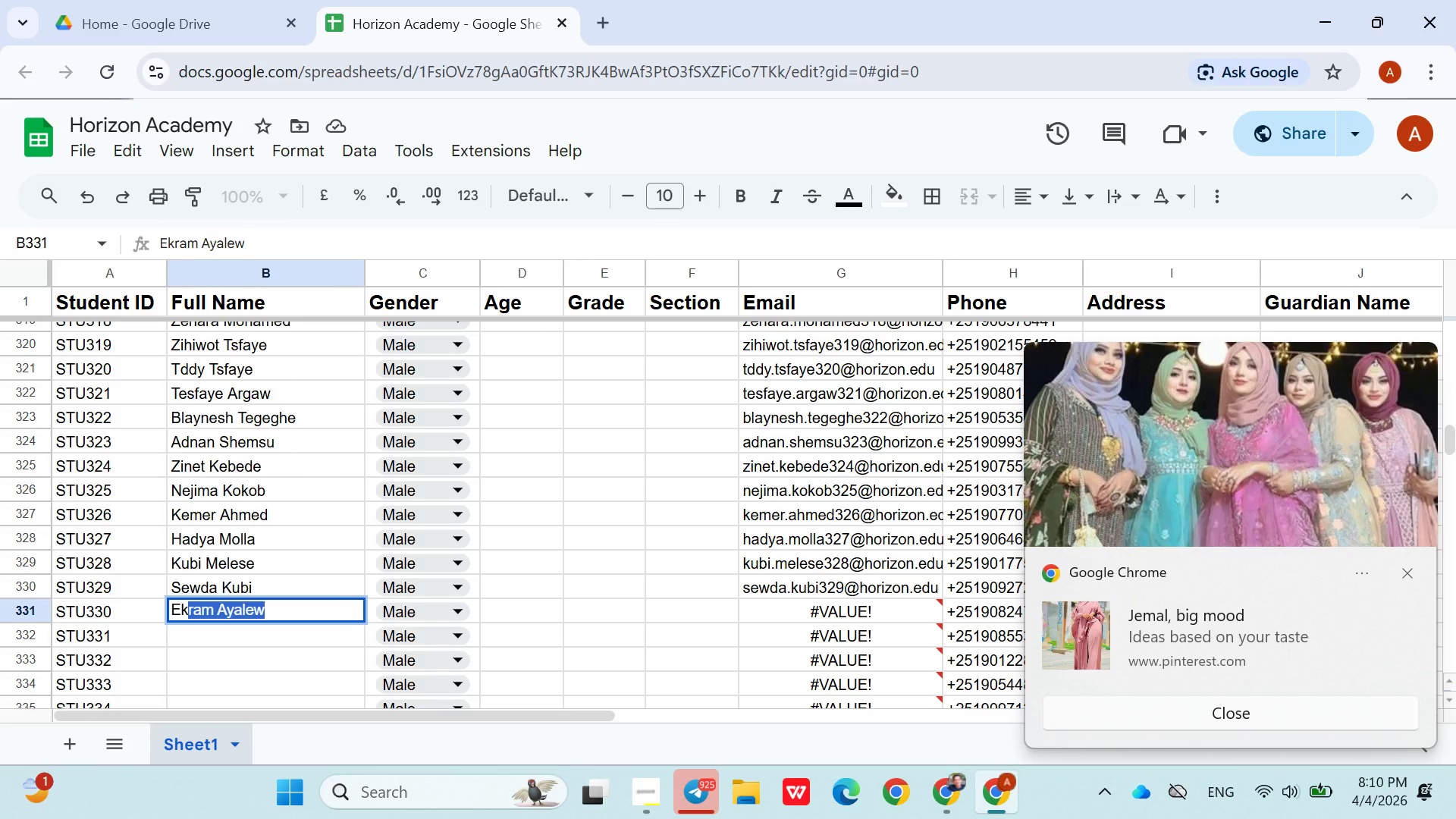 
type(ram )
 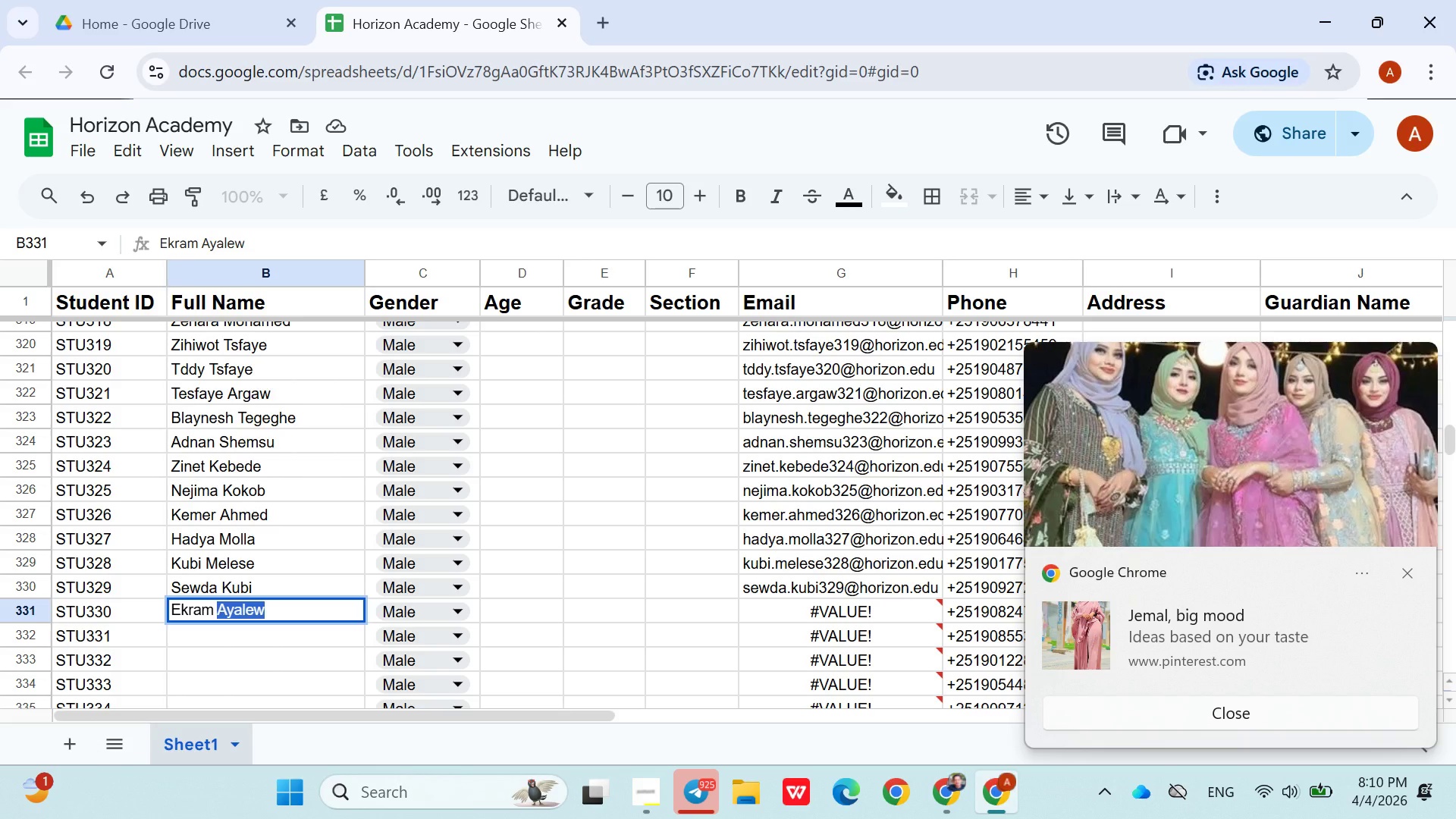 
wait(6.67)
 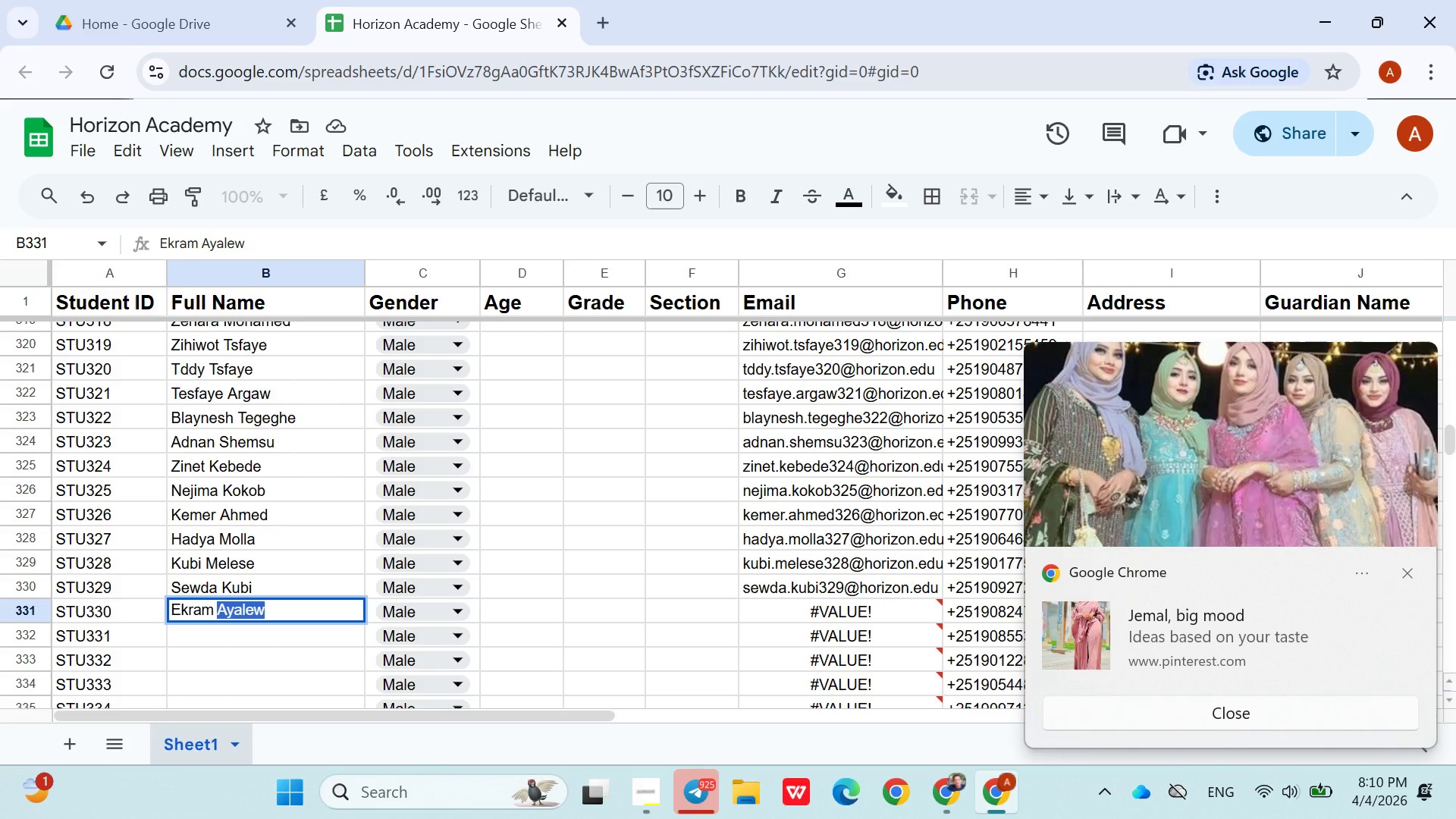 
type(Molla)
 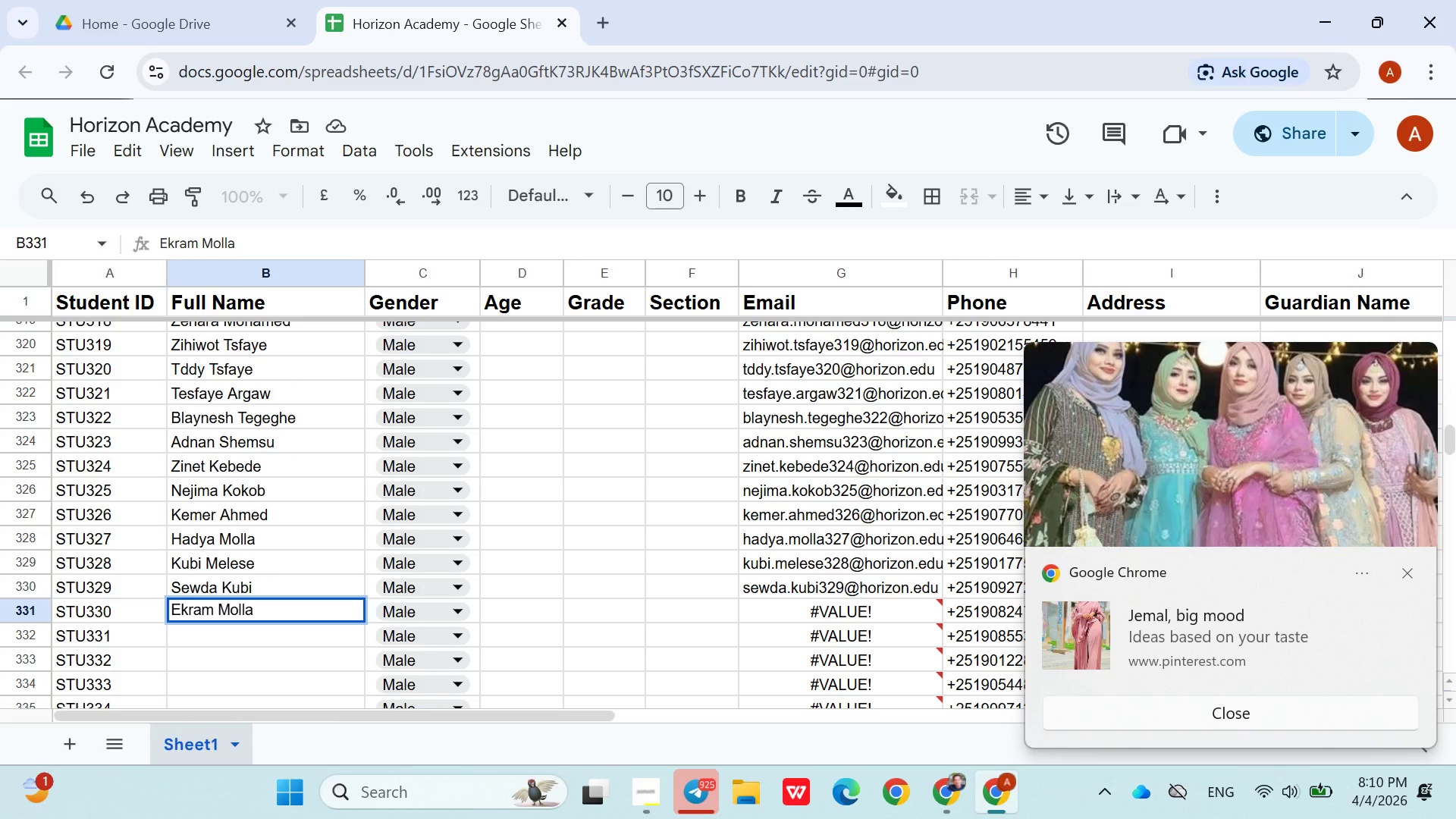 
key(ArrowDown)
 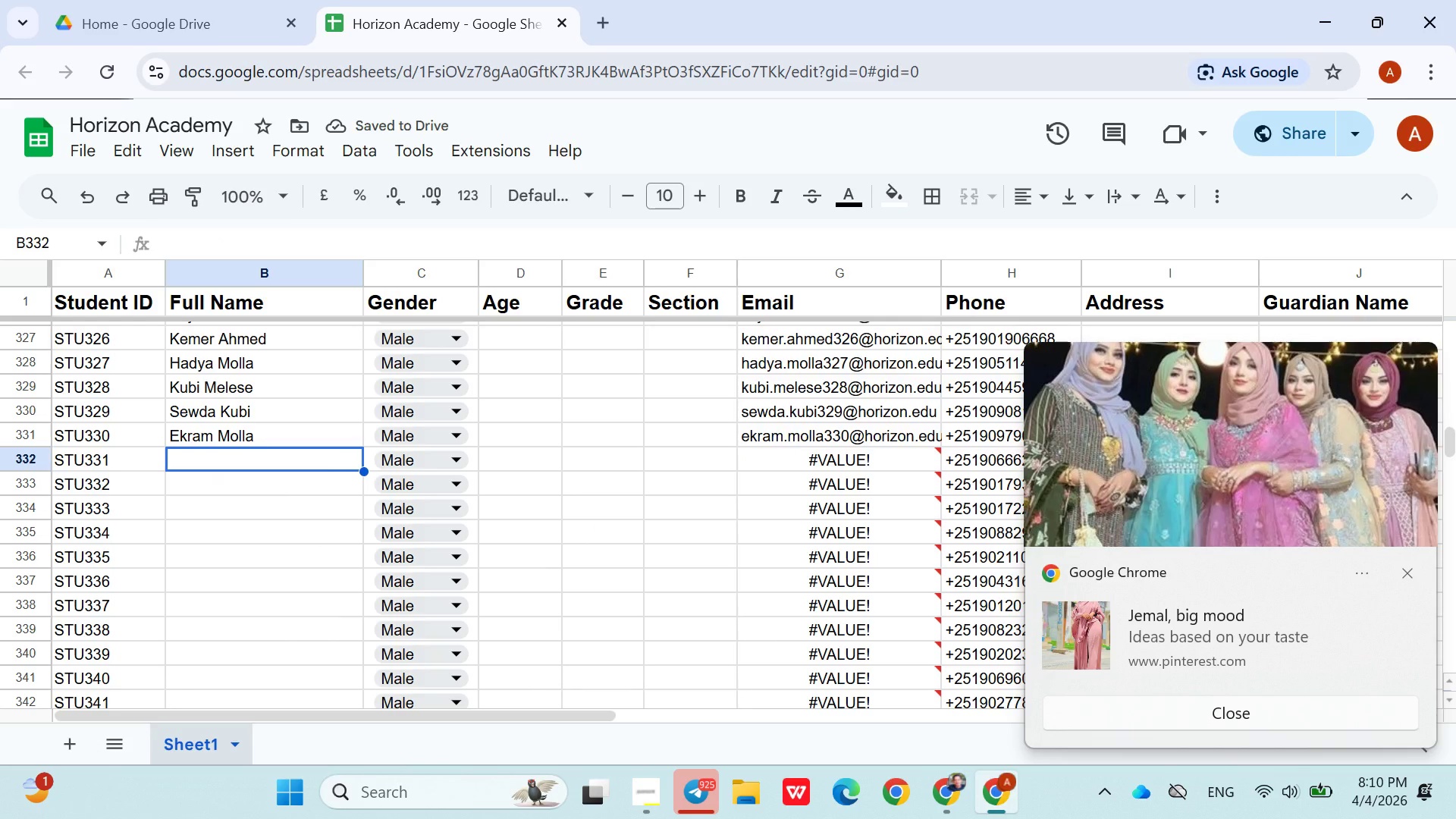 
type(Amar sleyman)
 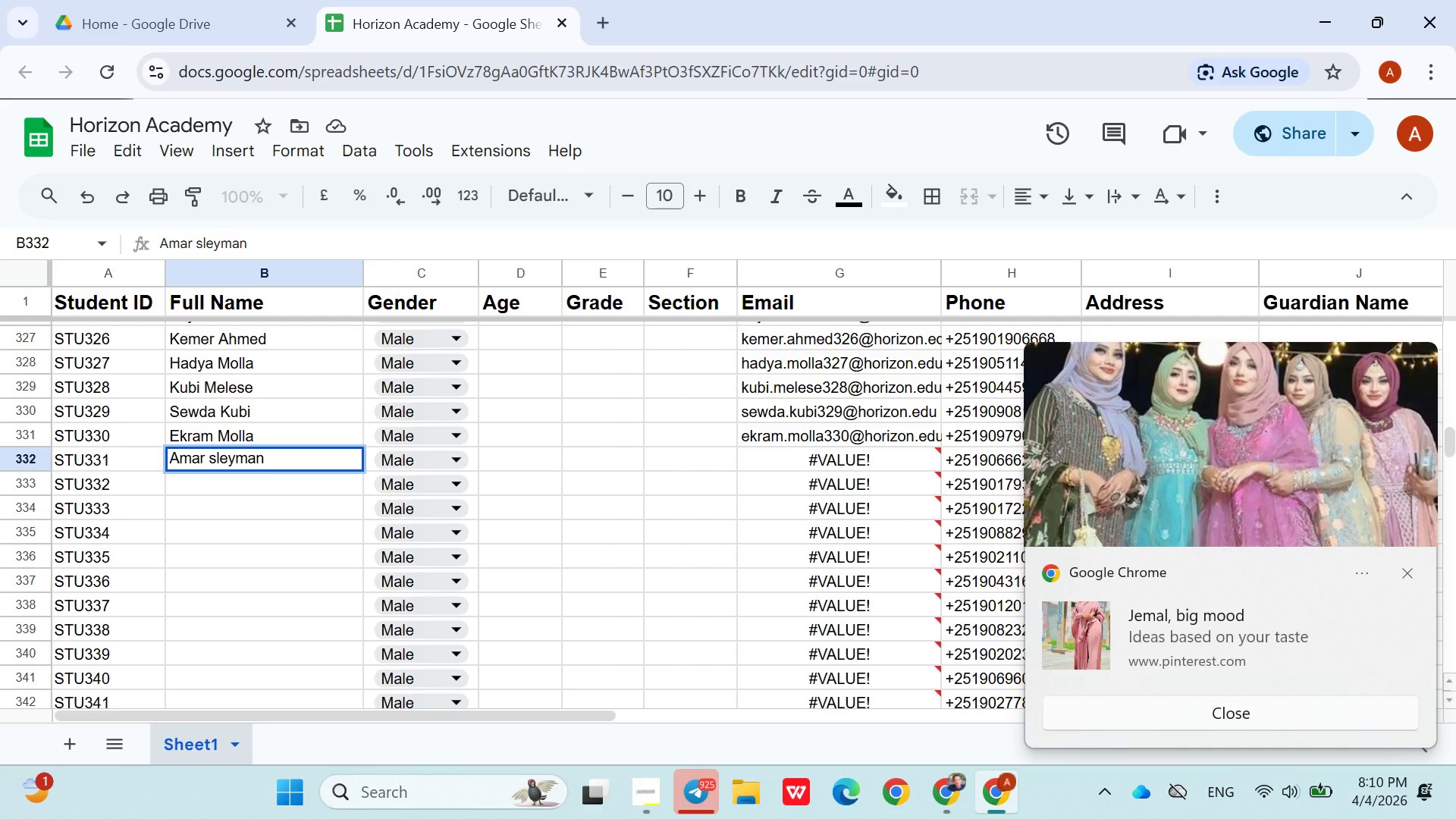 
key(ArrowDown)
 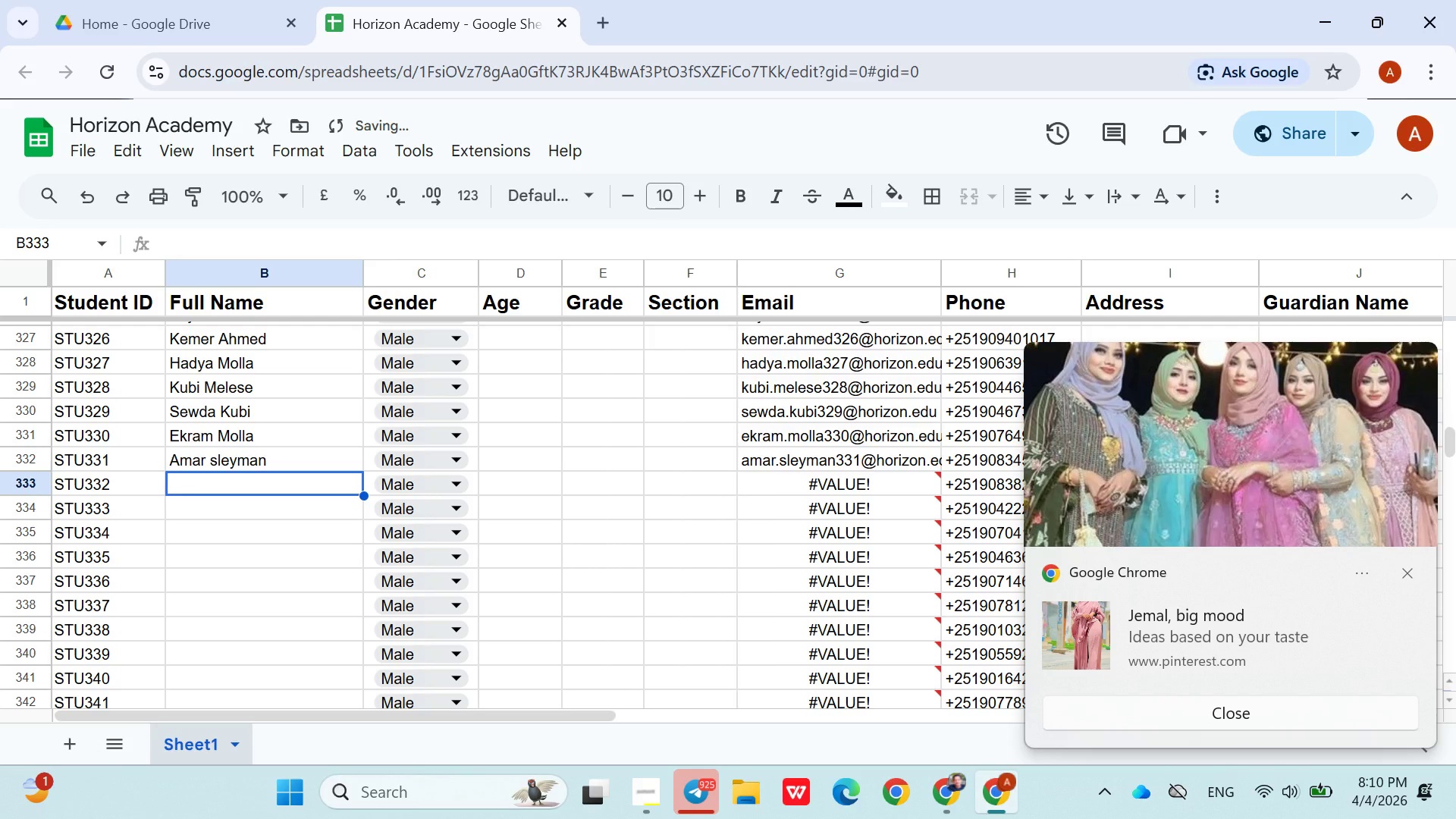 
type(Aymen )
 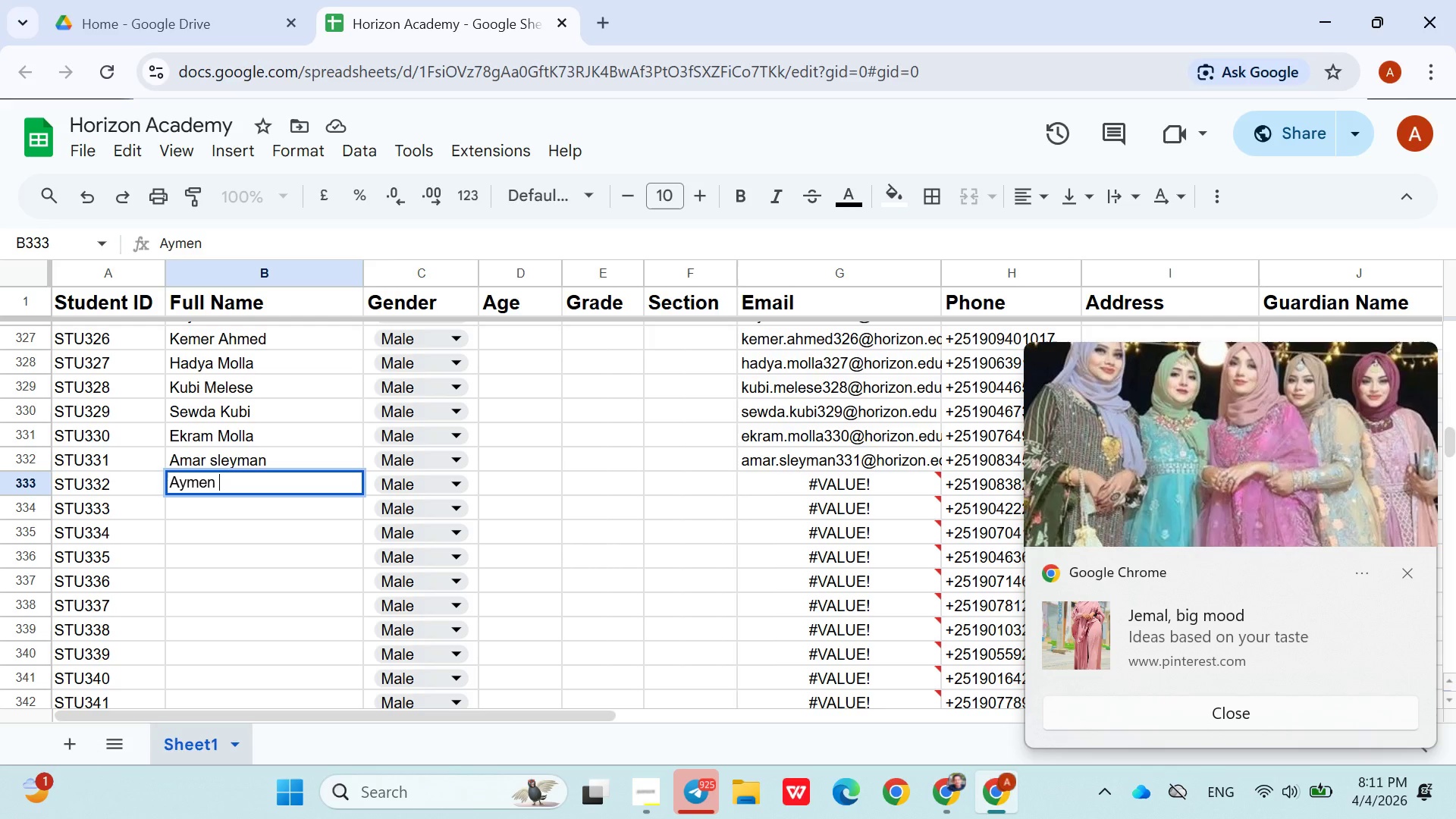 
wait(8.39)
 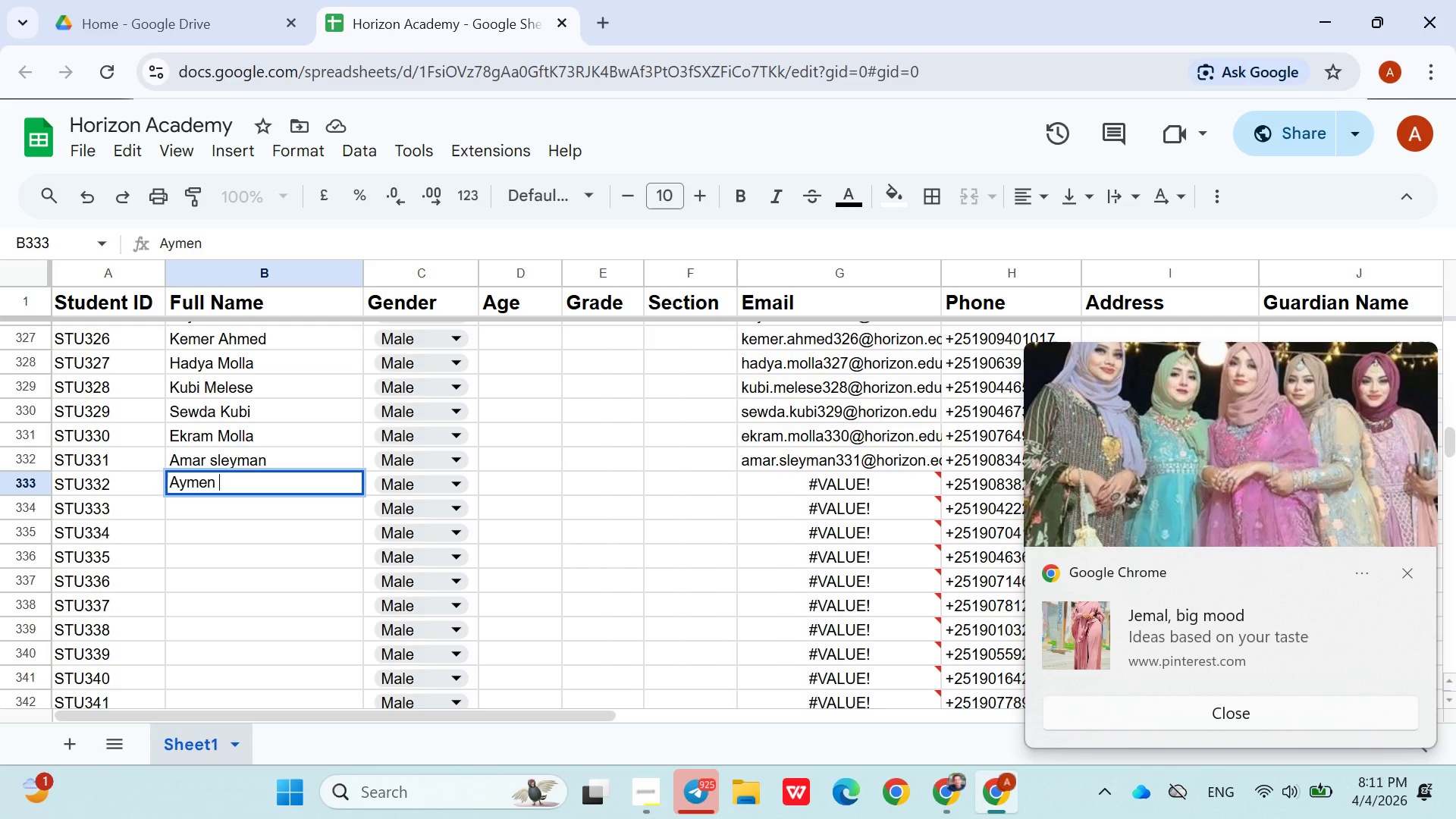 
type(s)
key(Backspace)
type(Mles)
 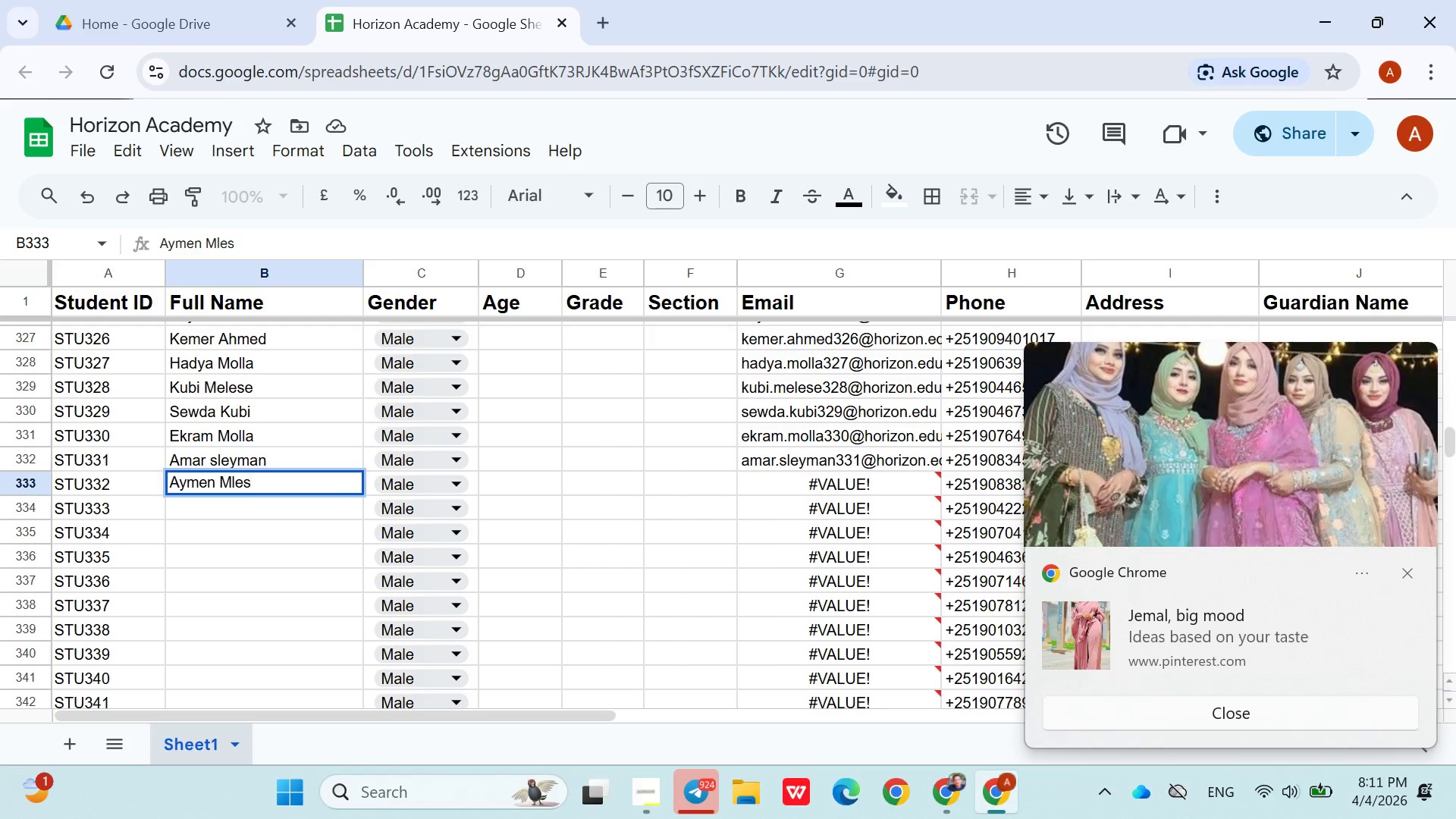 
key(ArrowDown)
 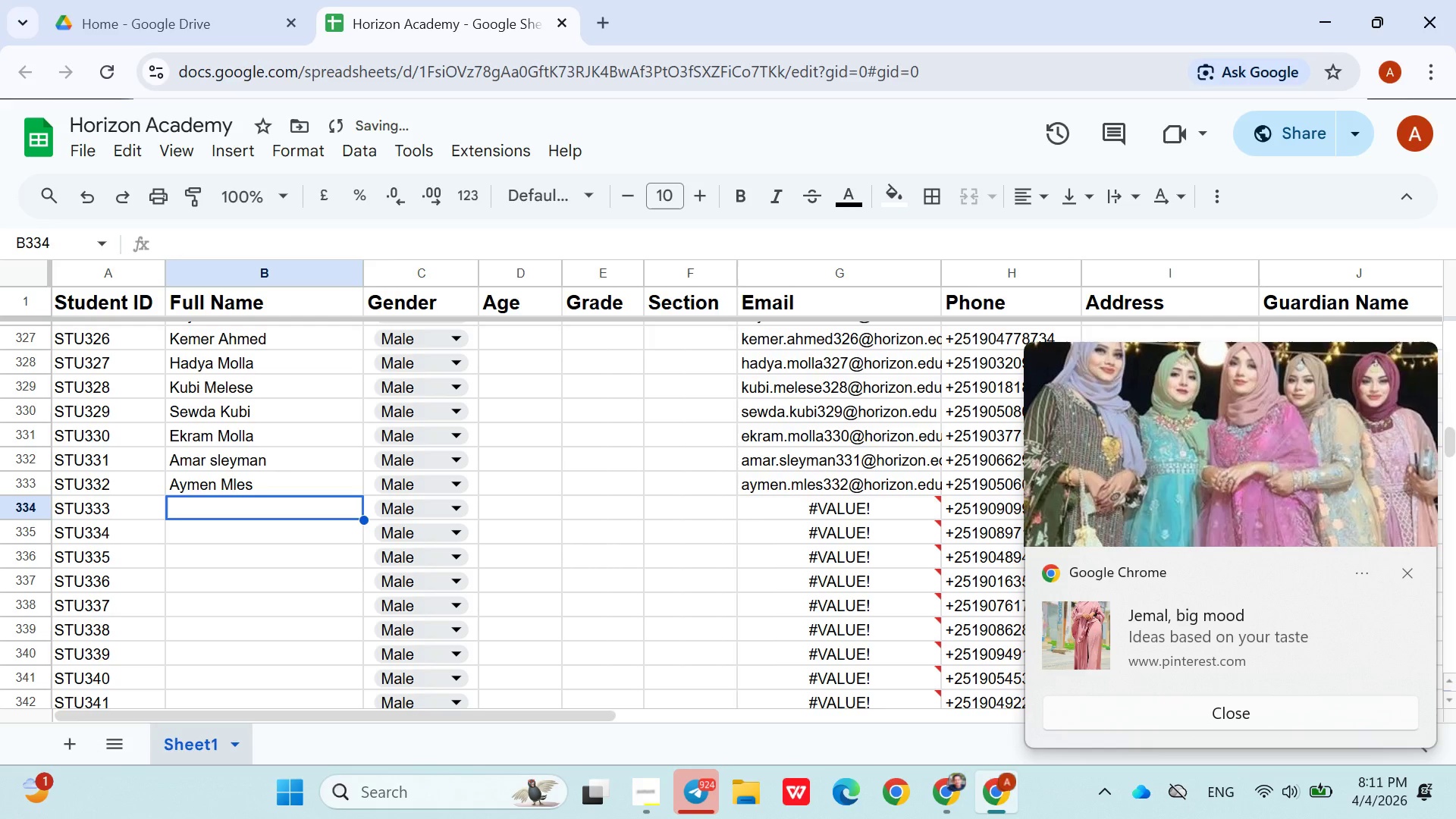 
type(Dagm Meles)
 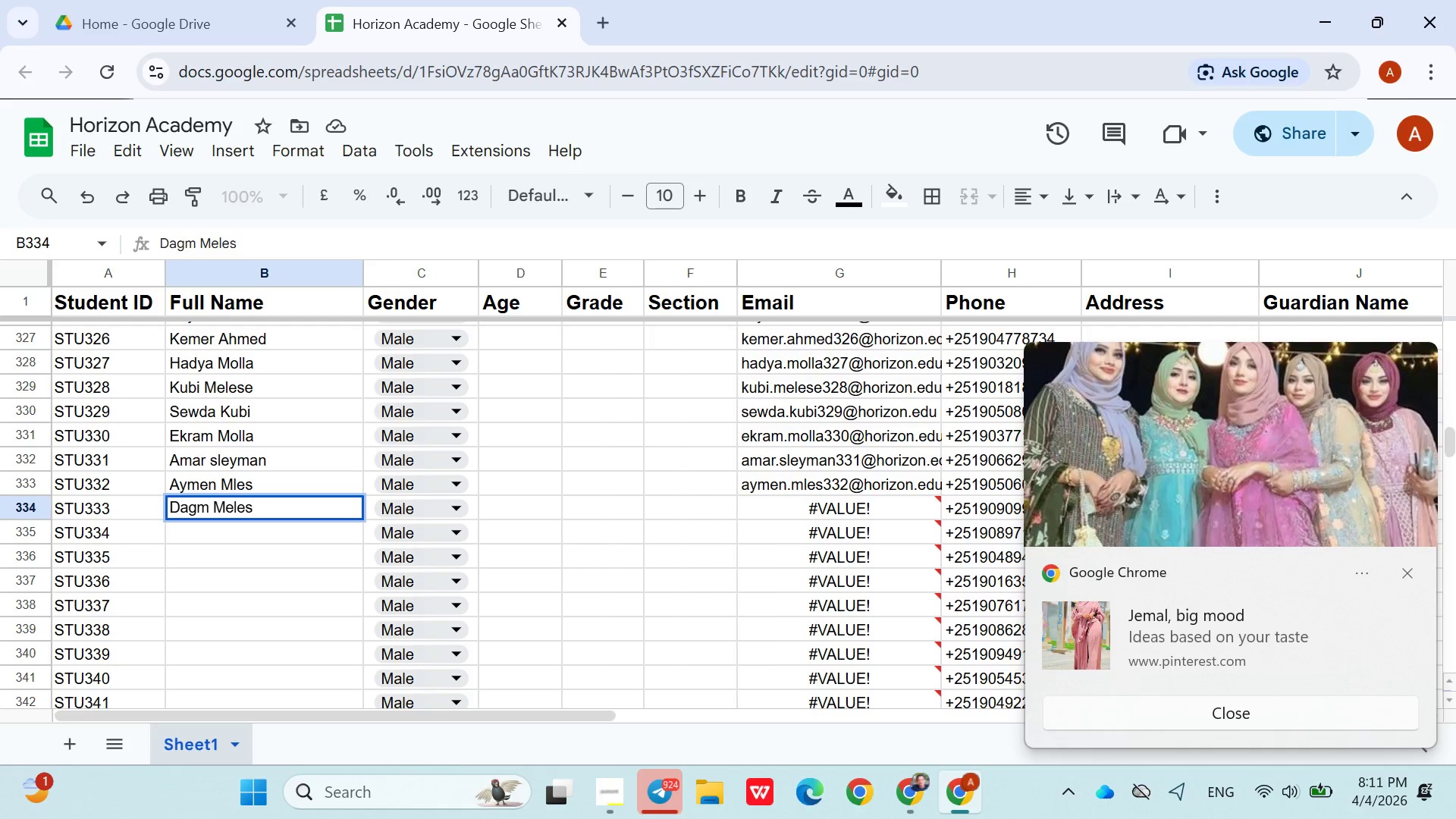 
key(ArrowDown)
 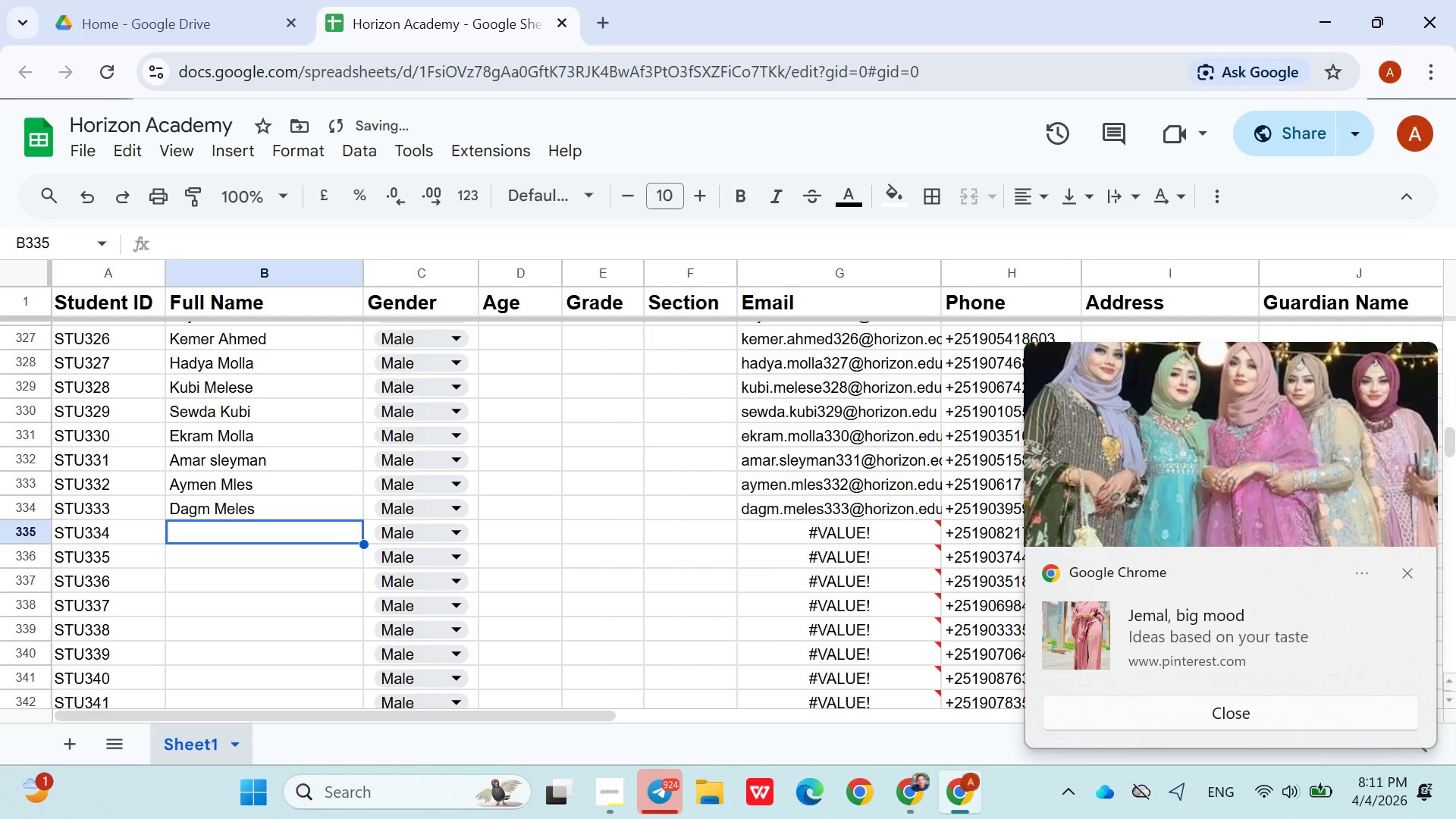 
type(SA)
key(Backspace)
key(Backspace)
type(ara Ashenafi)
 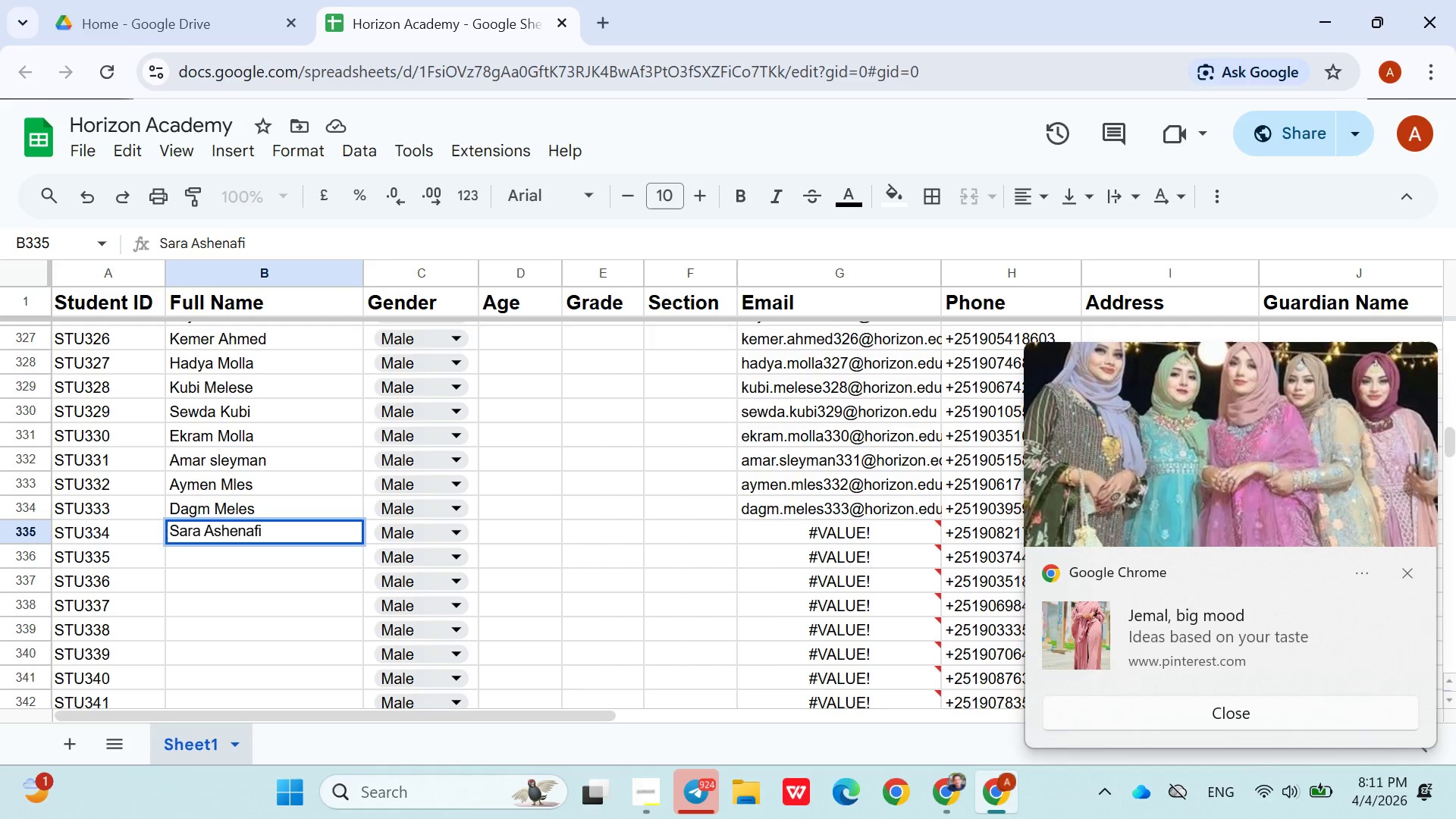 
key(ArrowDown)
 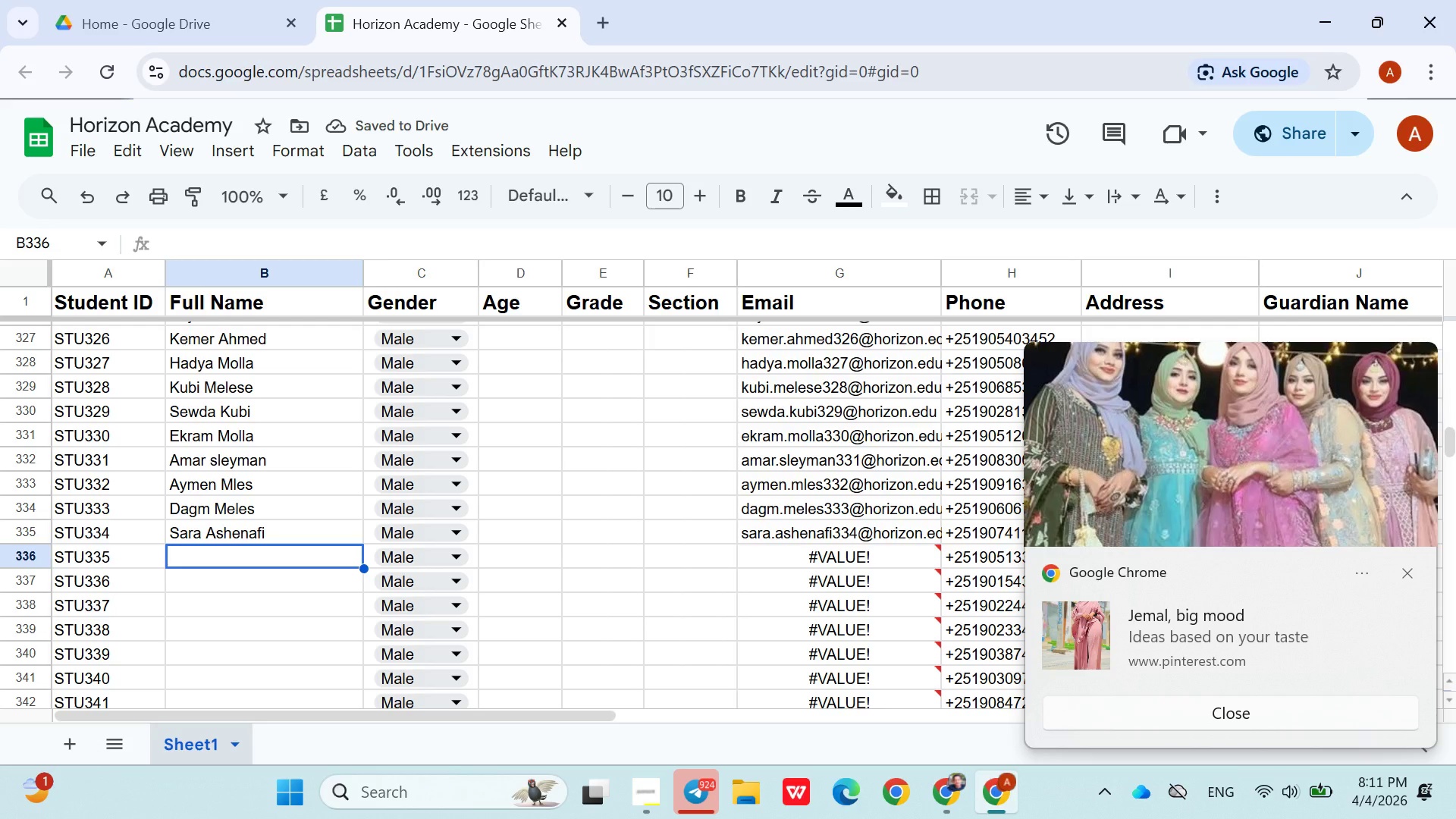 
wait(5.95)
 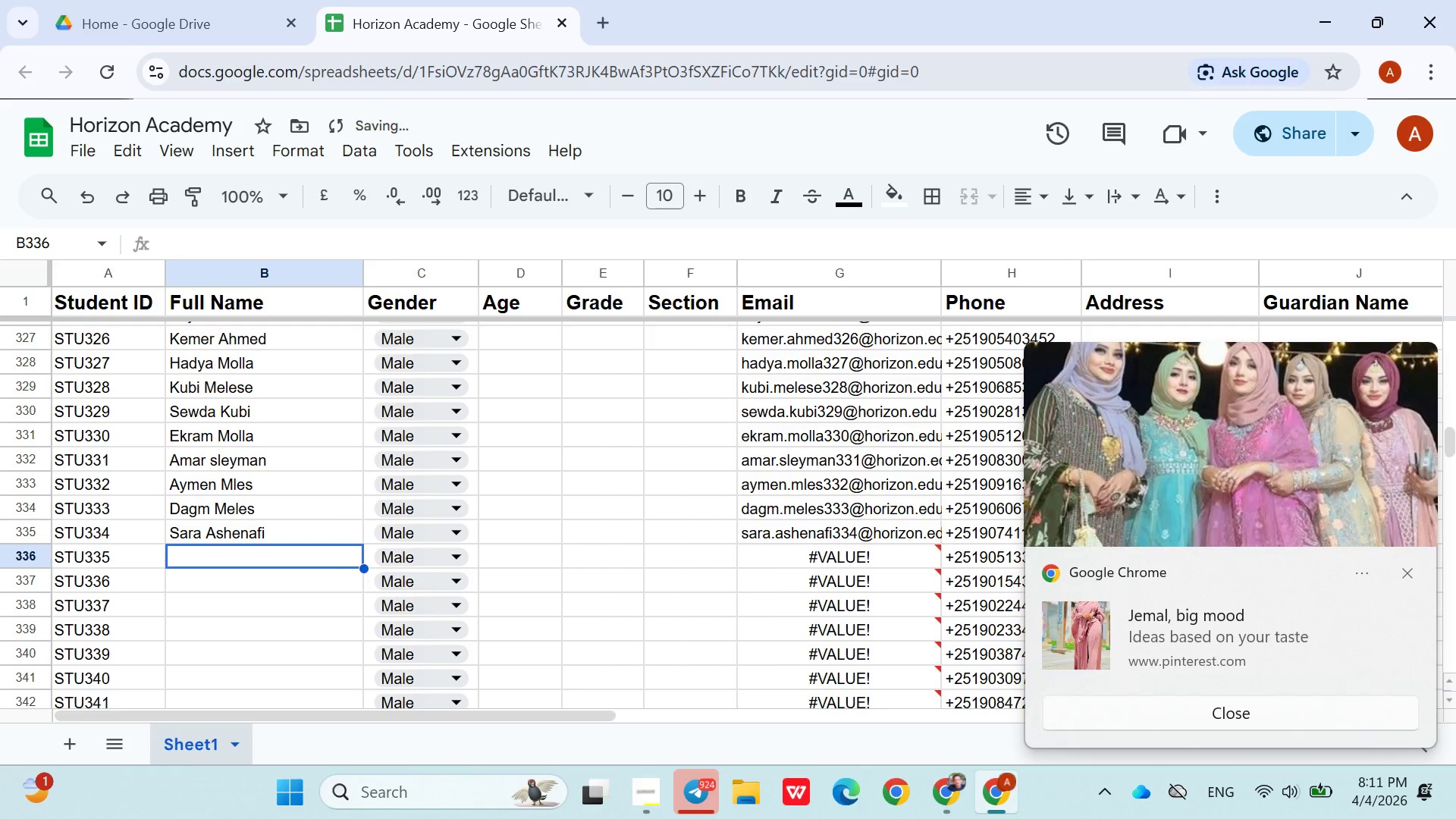 
type(Ssay Ashenafi)
 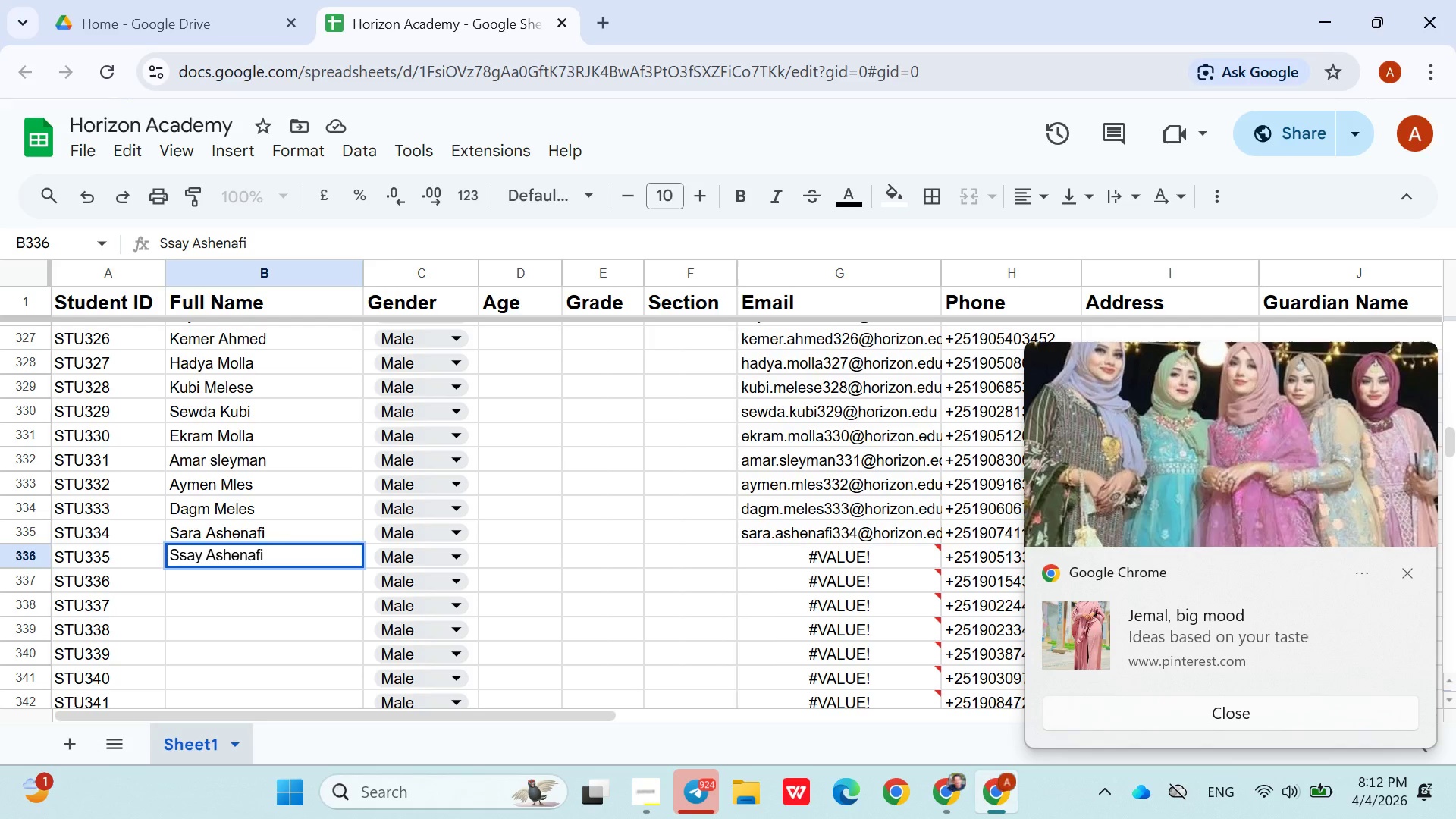 
key(ArrowDown)
 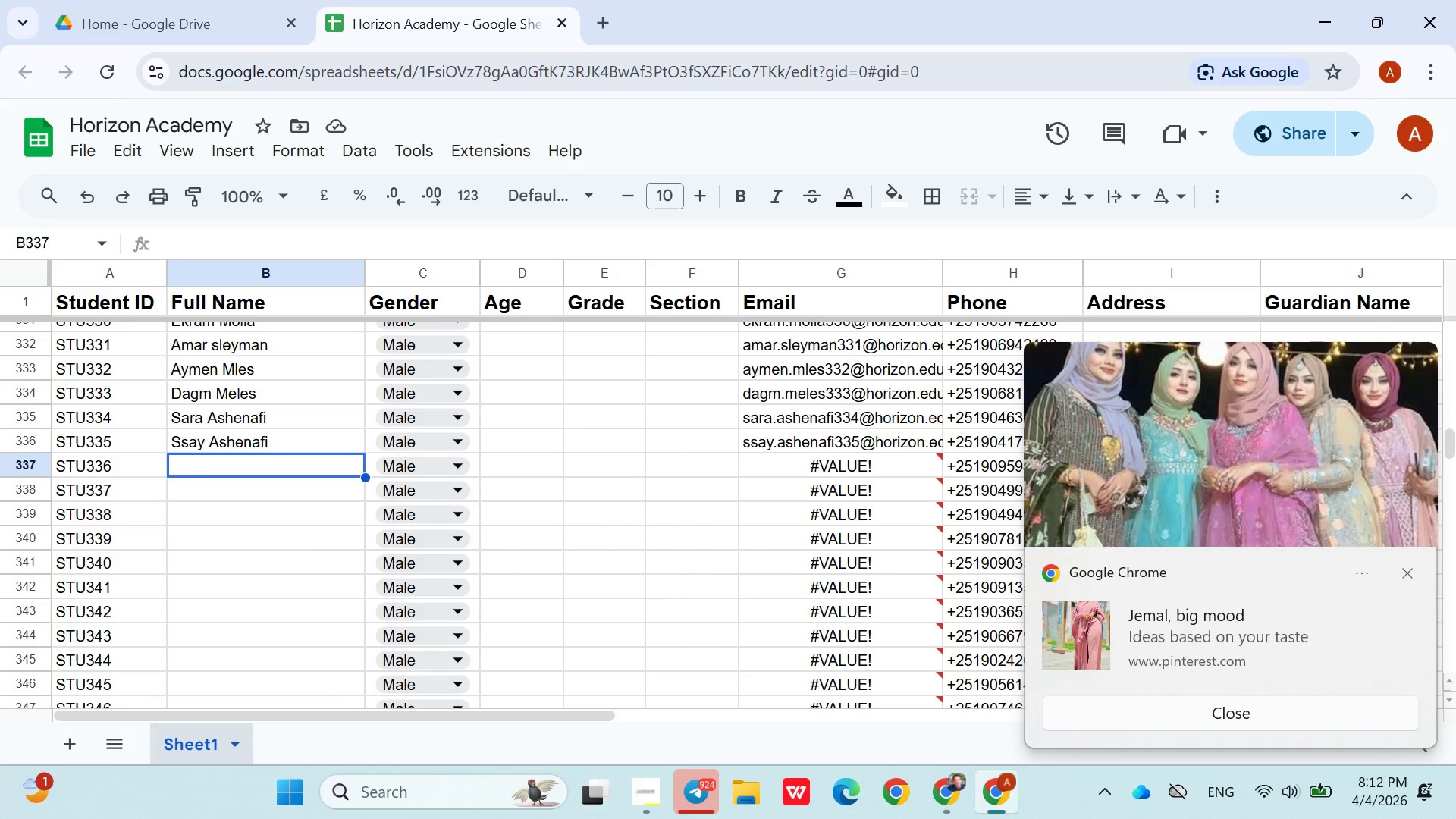 
wait(7.42)
 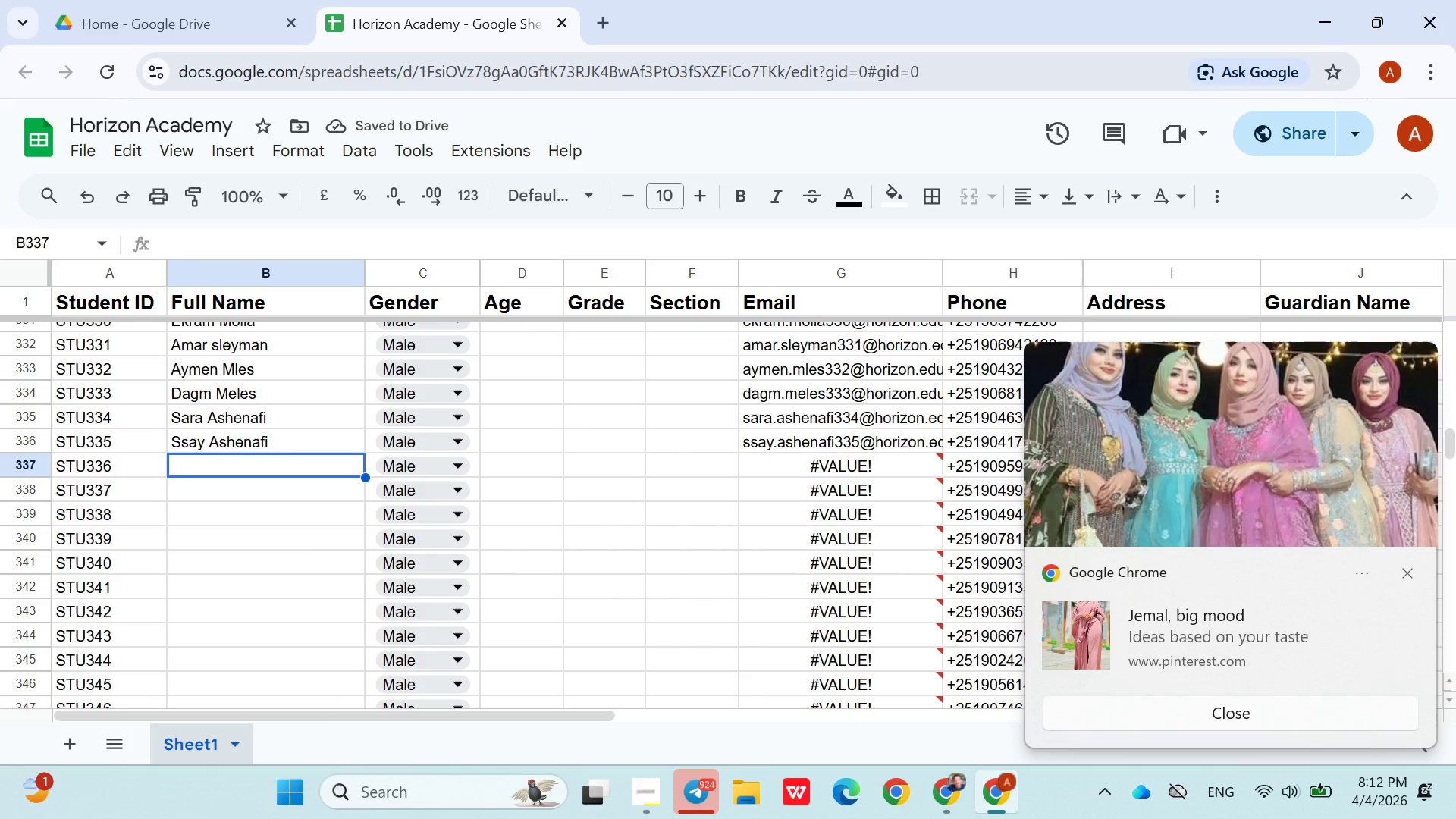 
type(Tgst )
 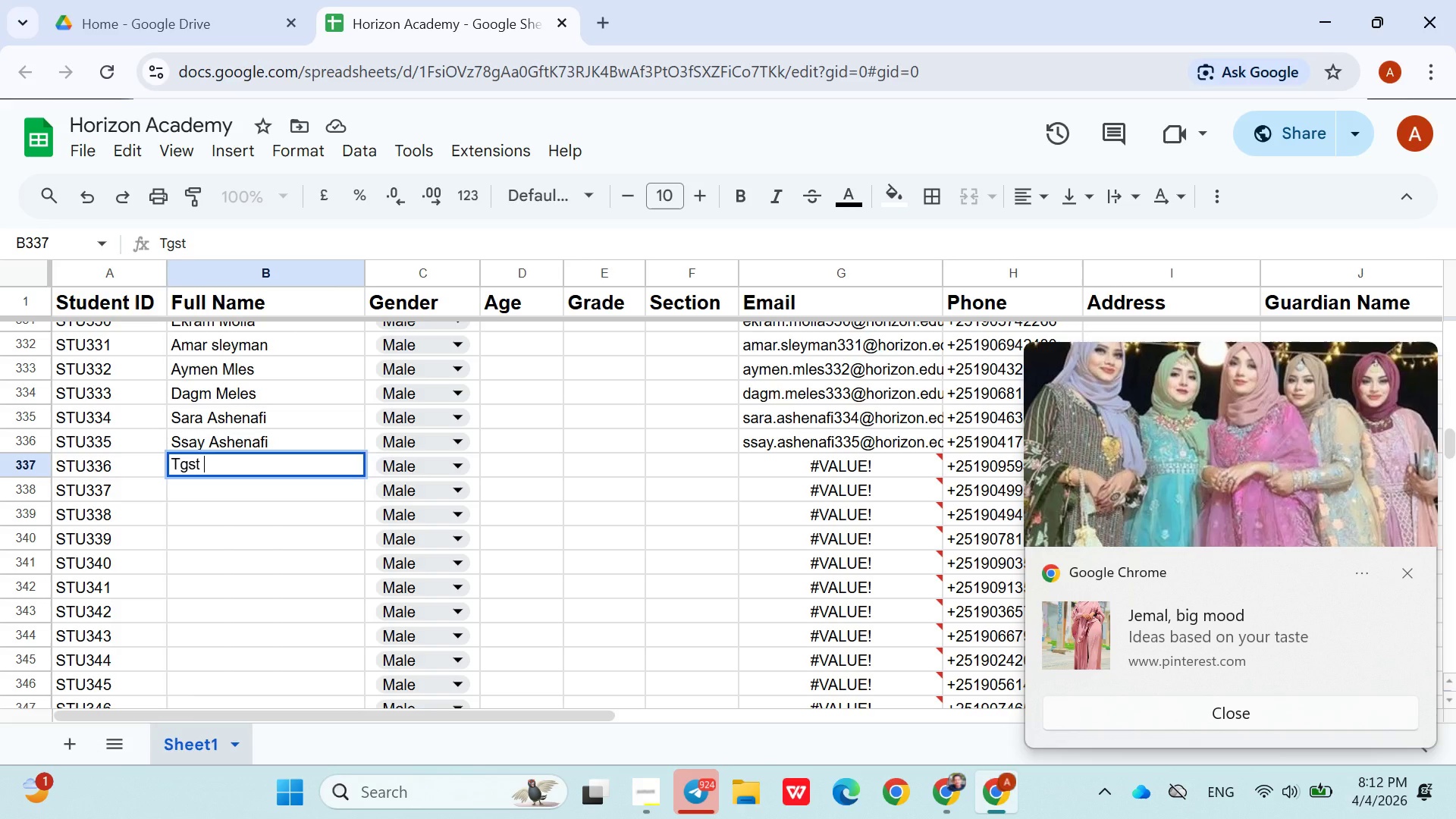 
type(Yalew)
 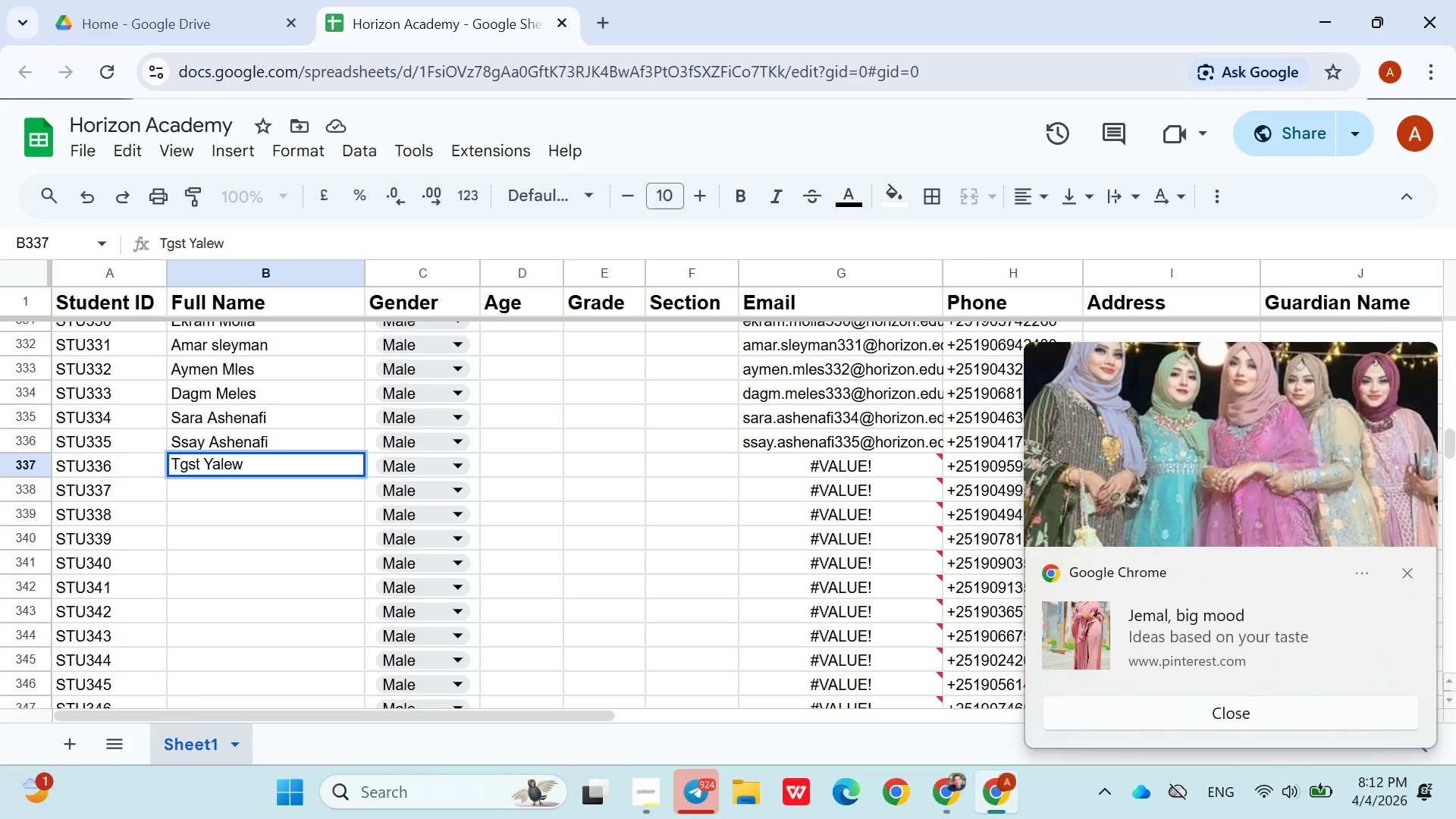 
key(ArrowDown)
 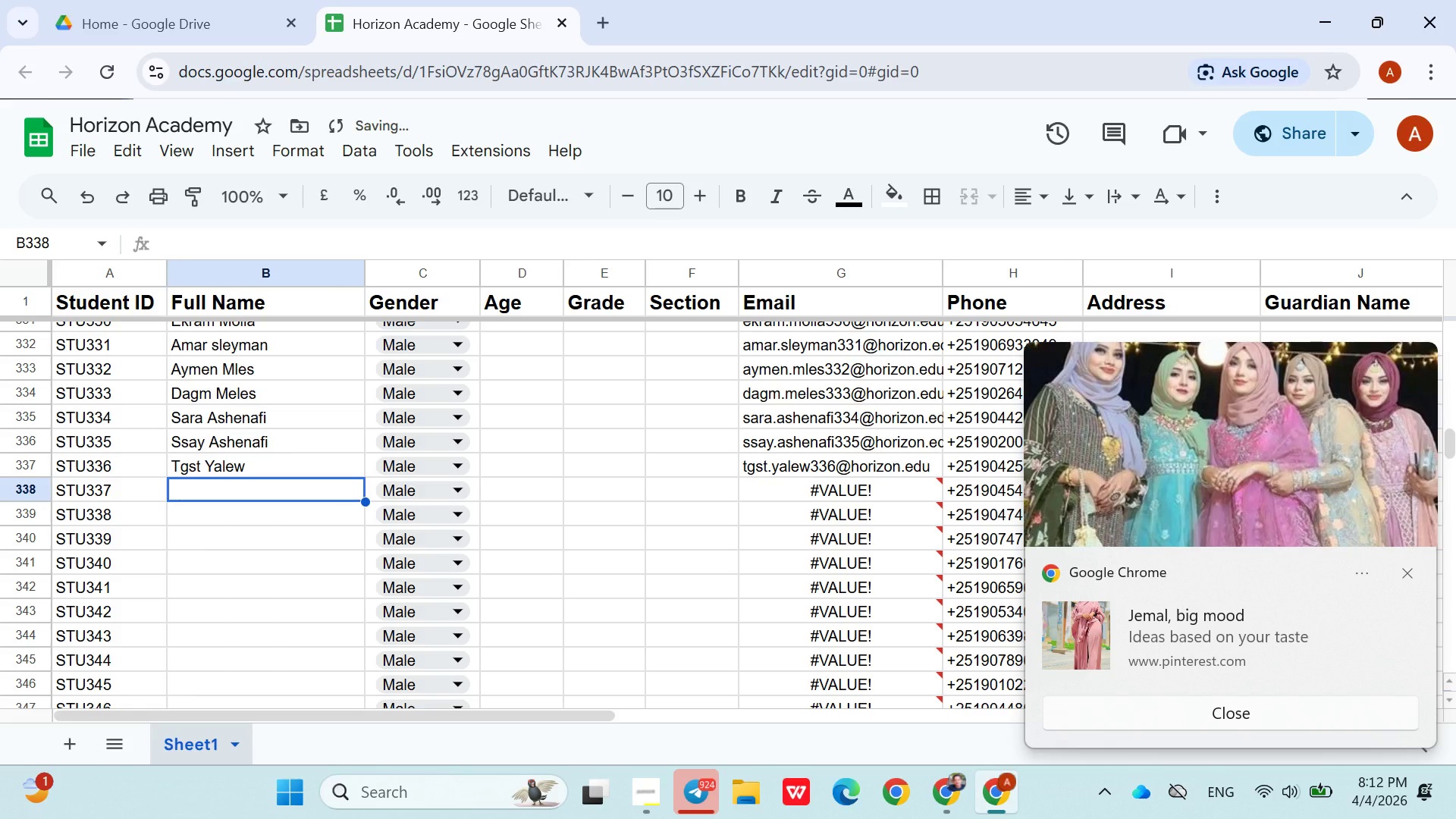 
type(Tnagne Alemu)
 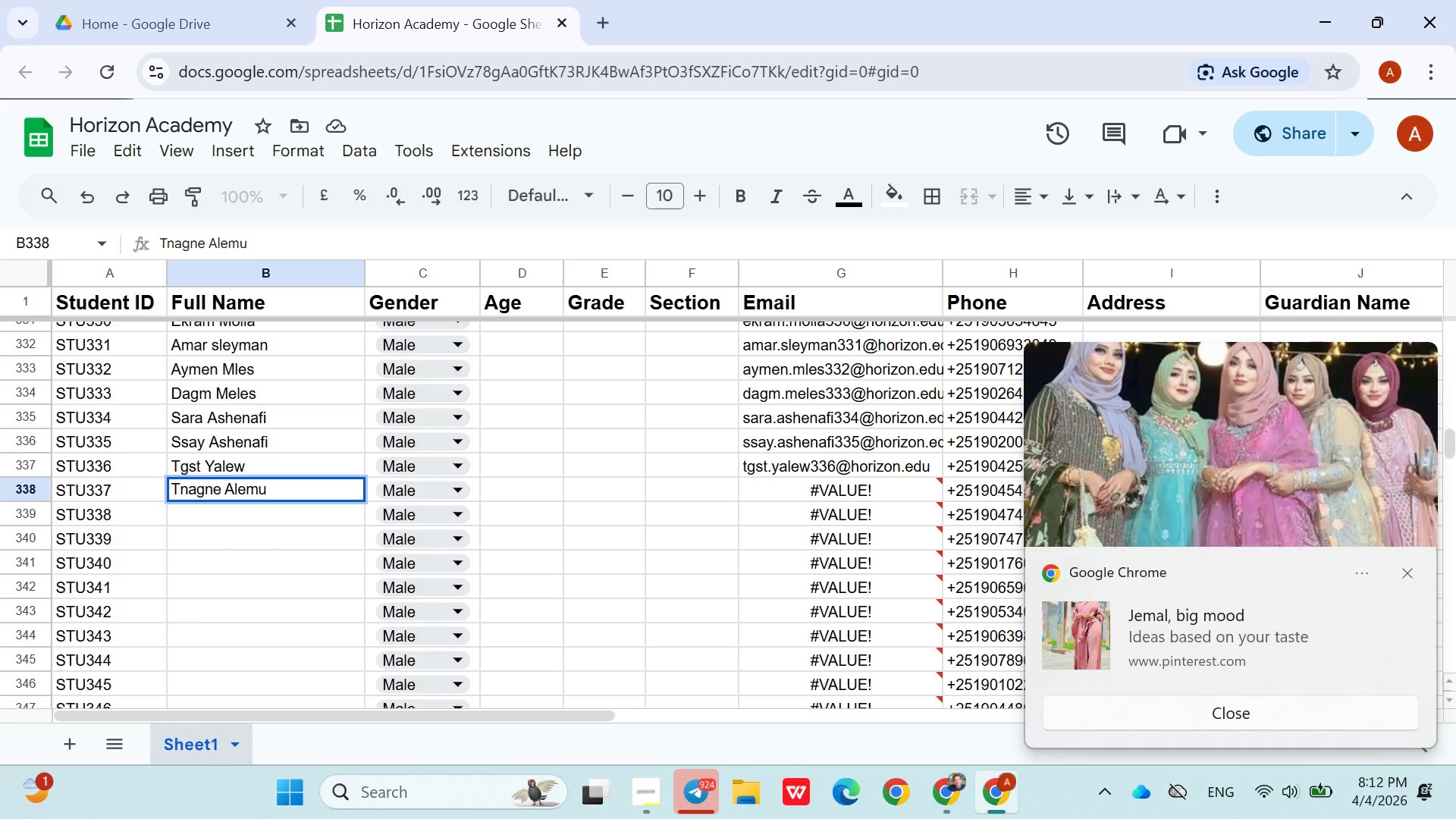 
key(ArrowDown)
 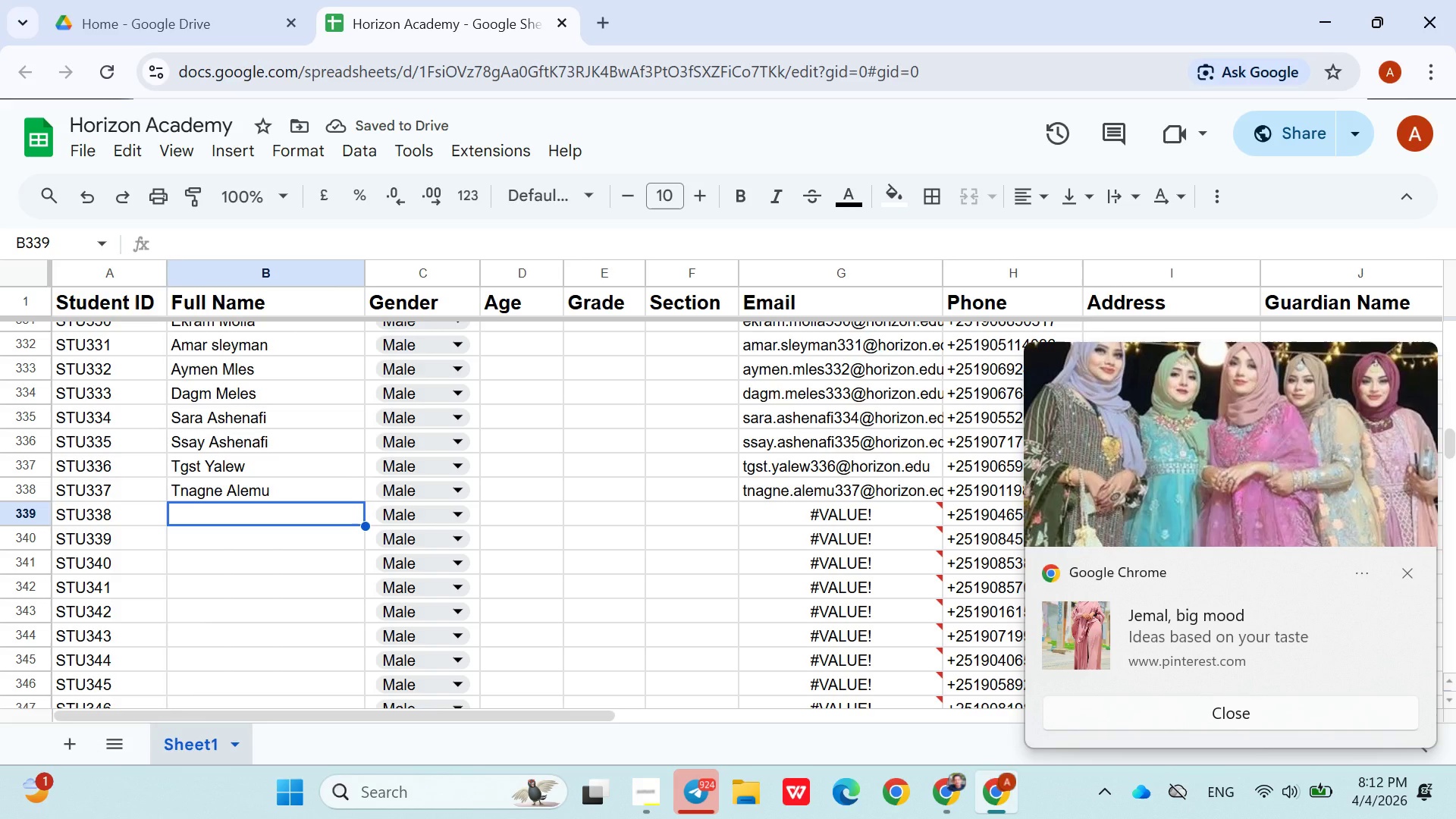 
wait(8.48)
 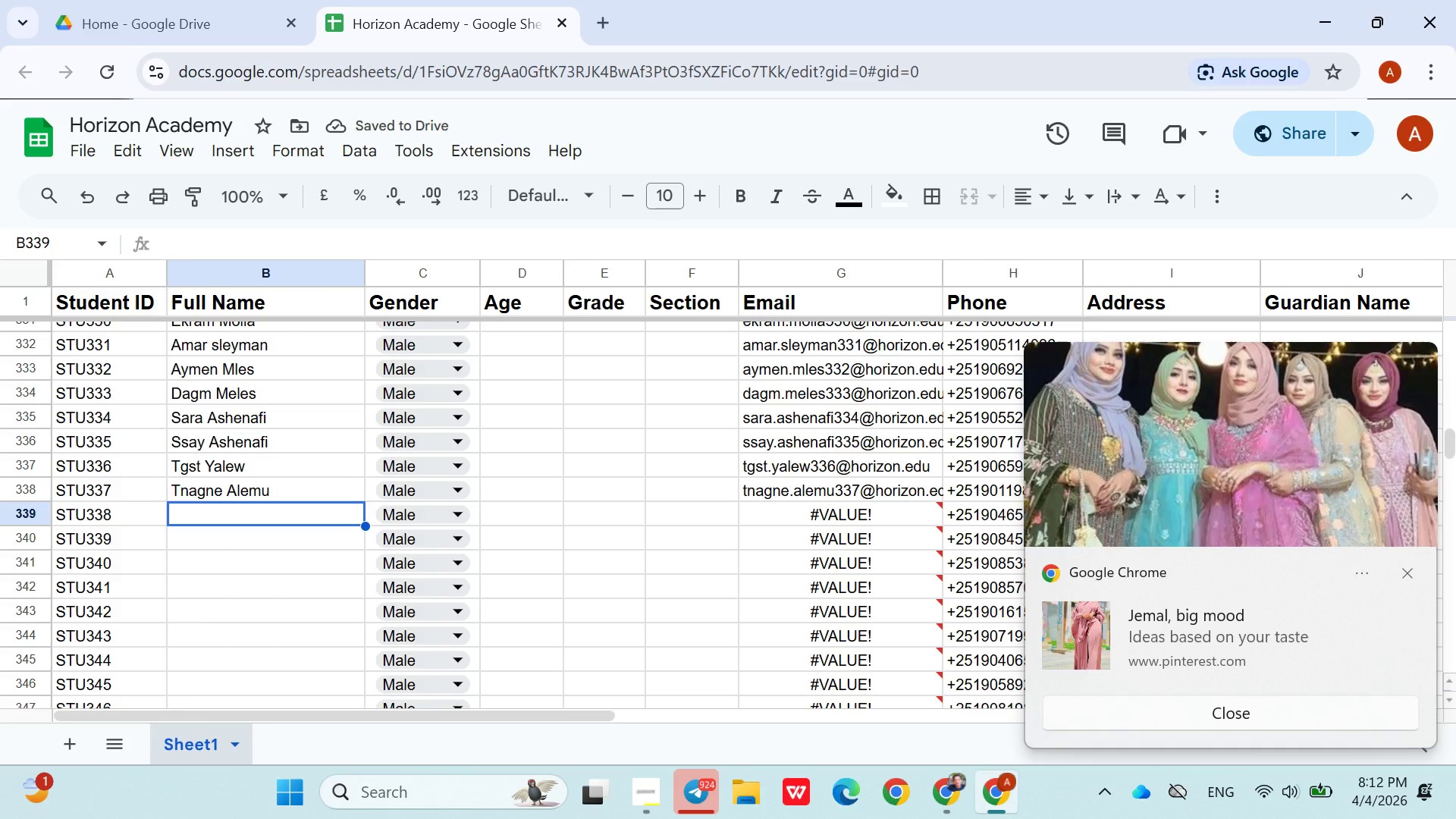 
type(Trefu Washikum)
 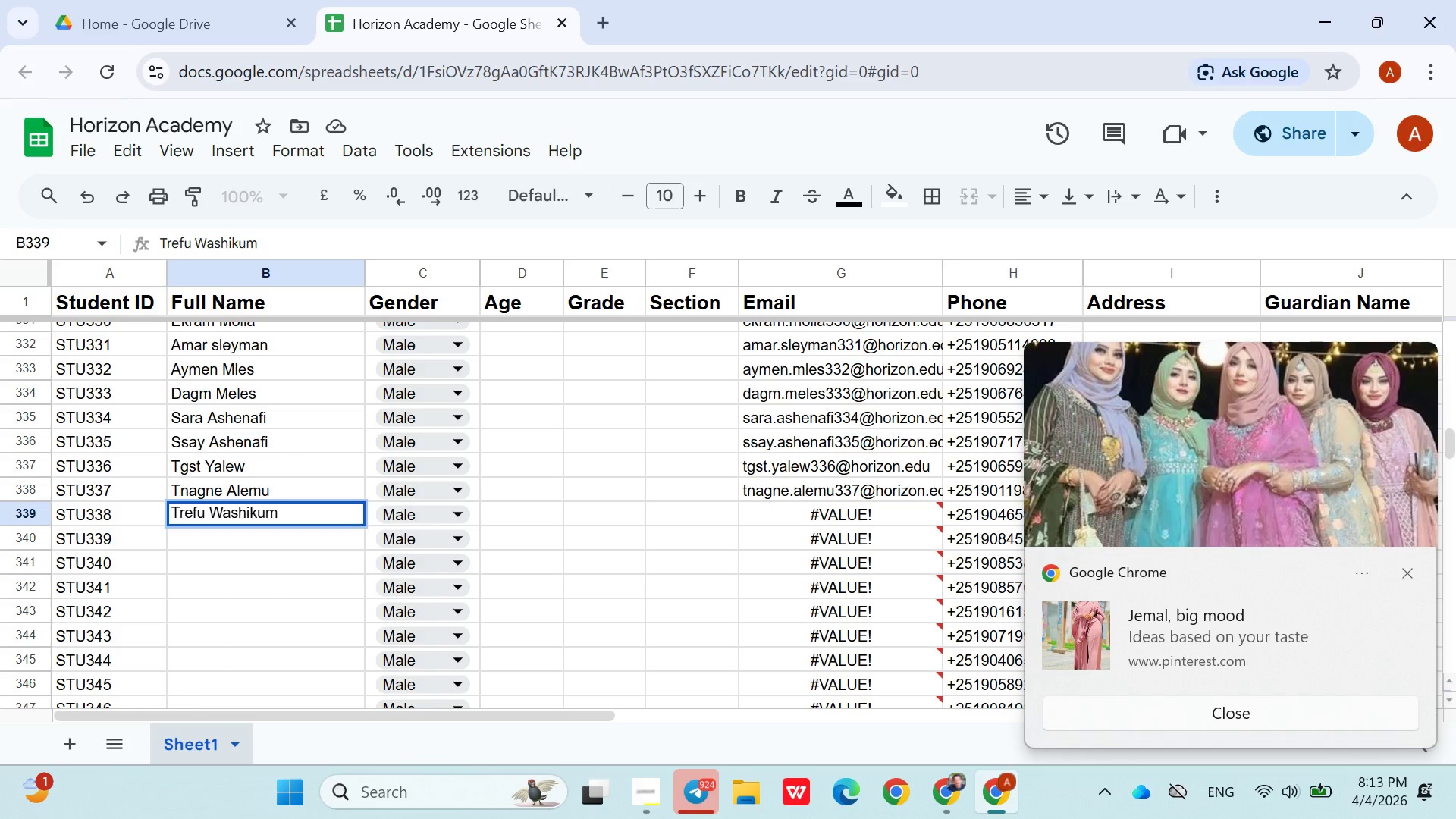 
key(ArrowDown)
 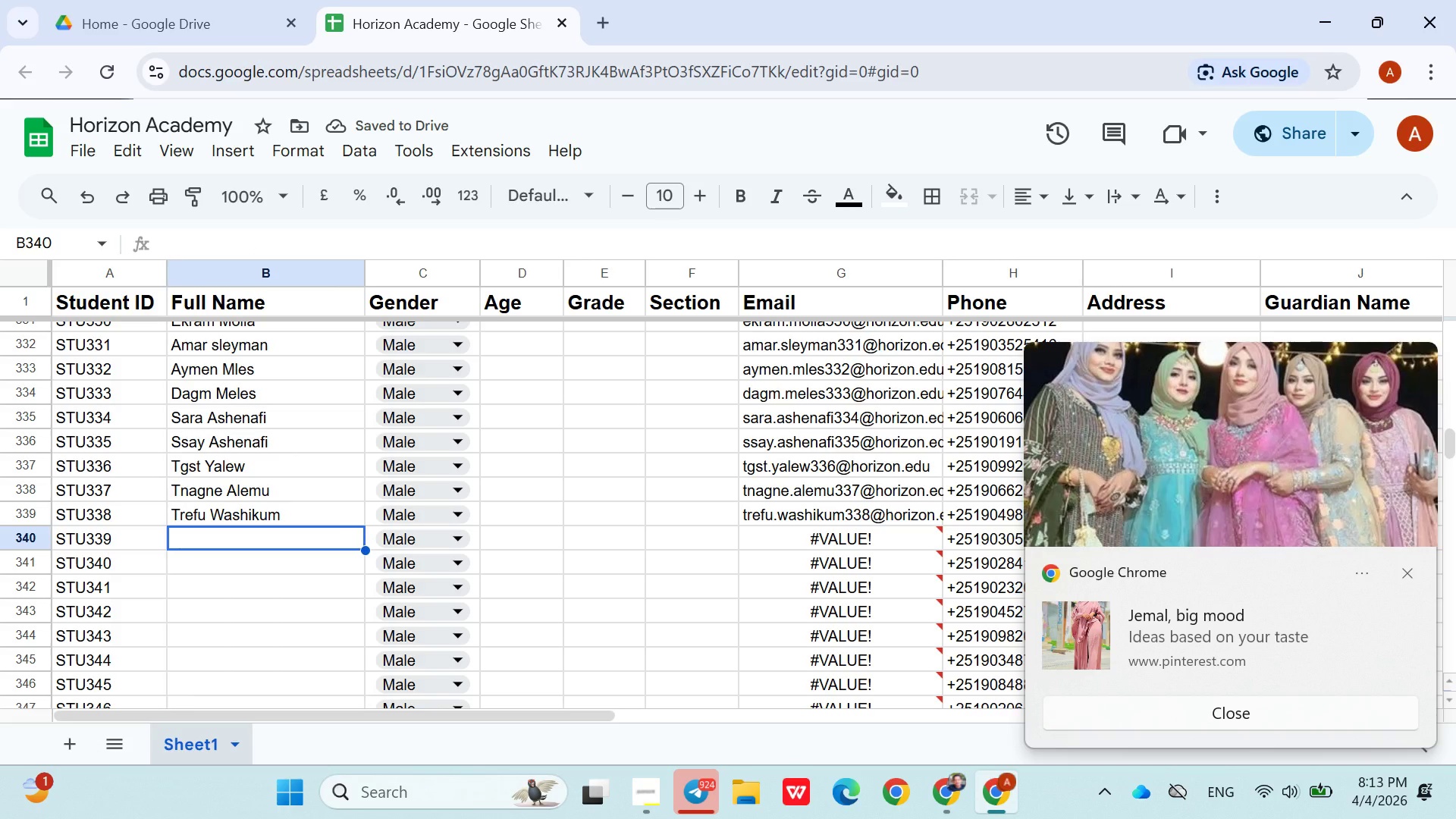 
type(Negash )
 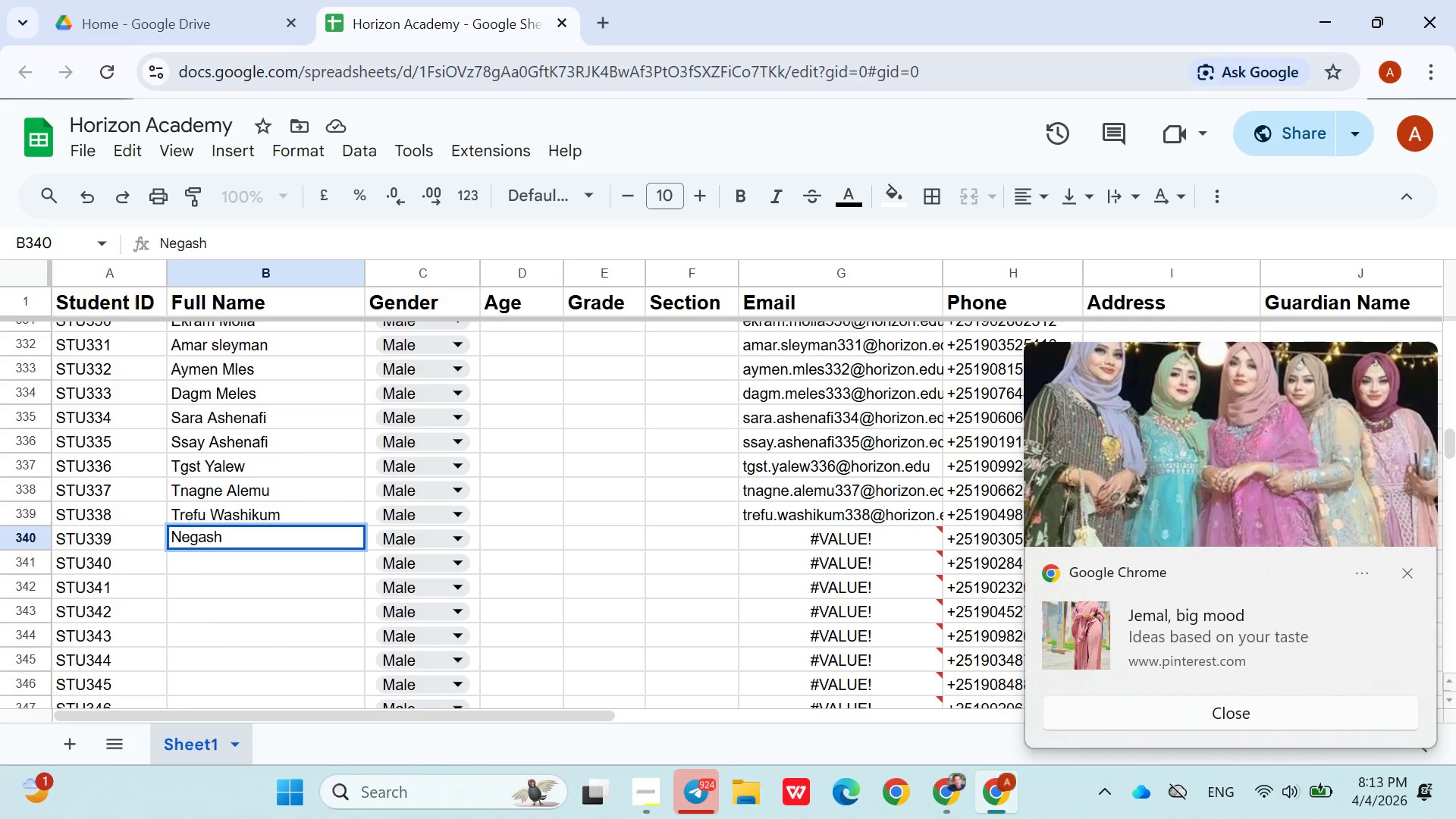 
type(Bset)
 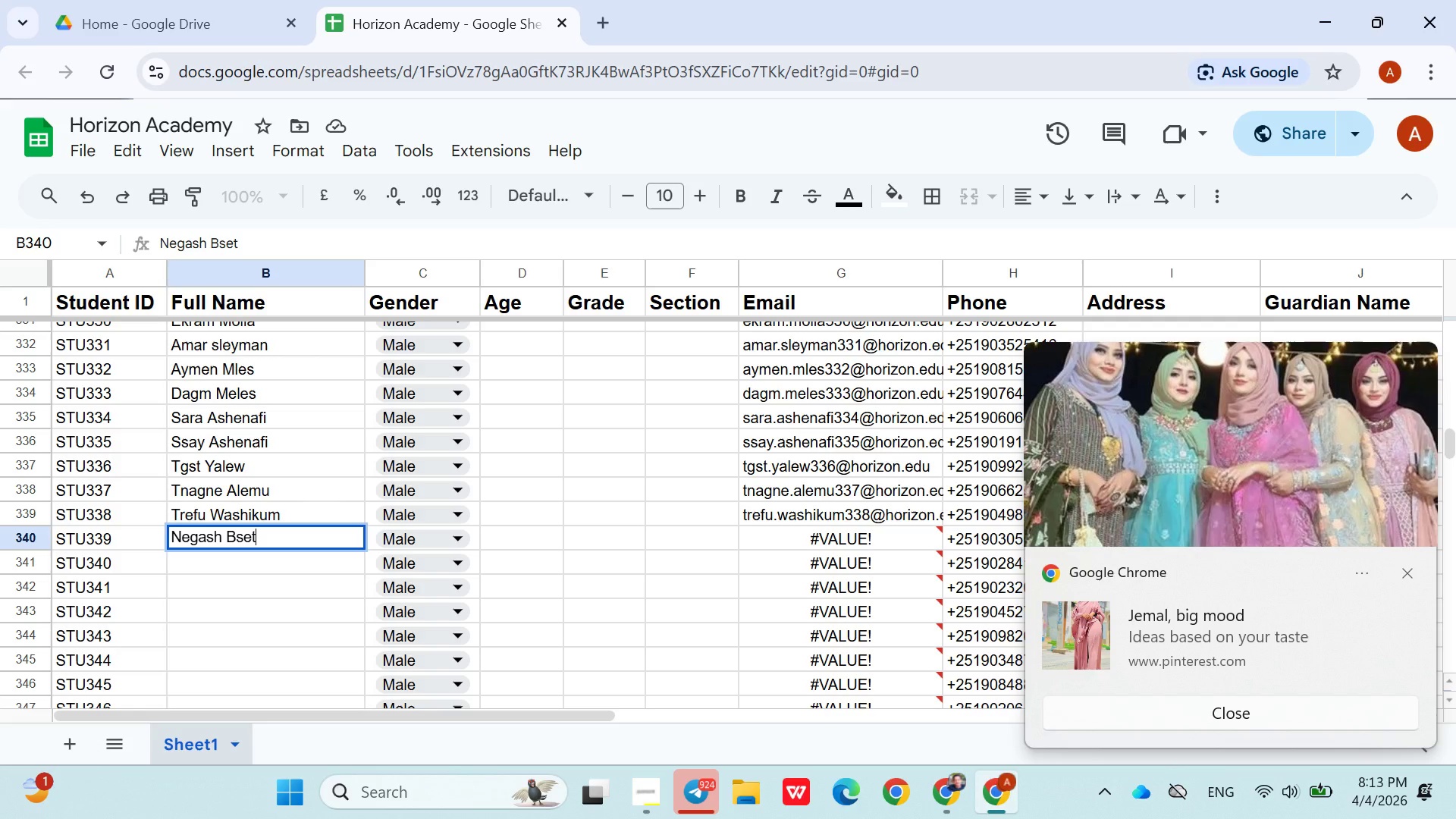 
key(ArrowDown)
 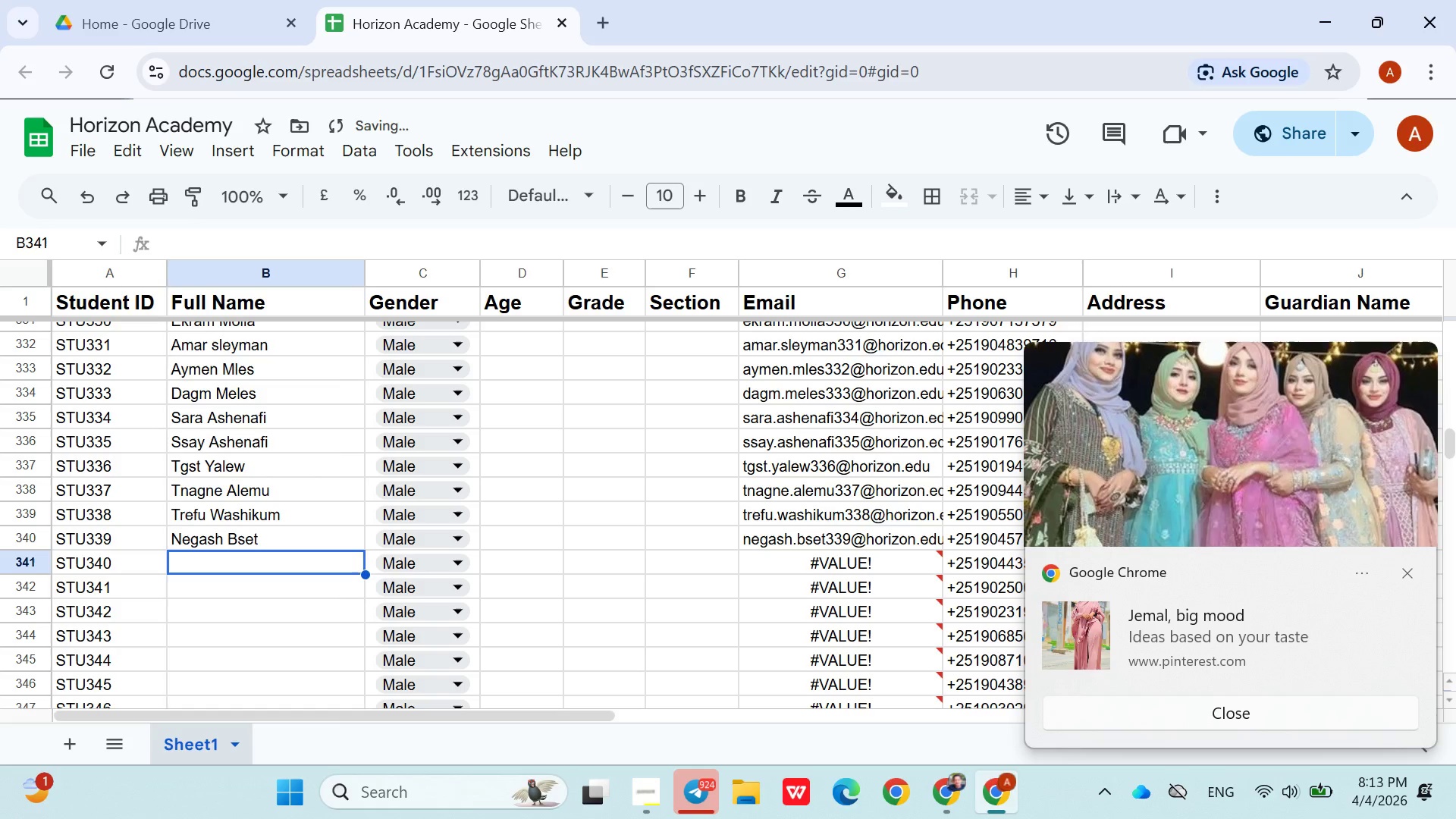 
type(Anteneh bset)
 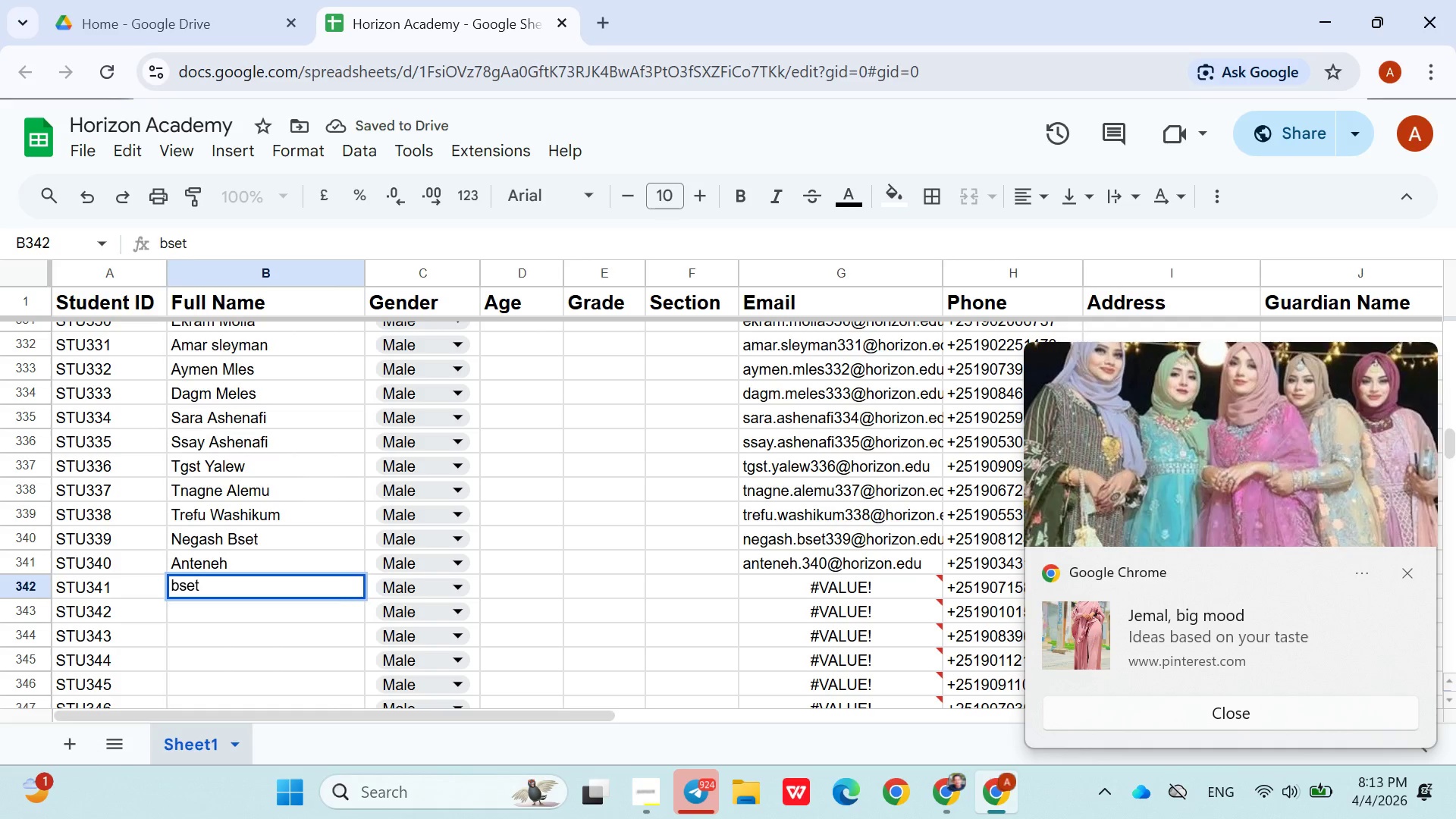 
hold_key(key=ArrowDown, duration=0.73)
 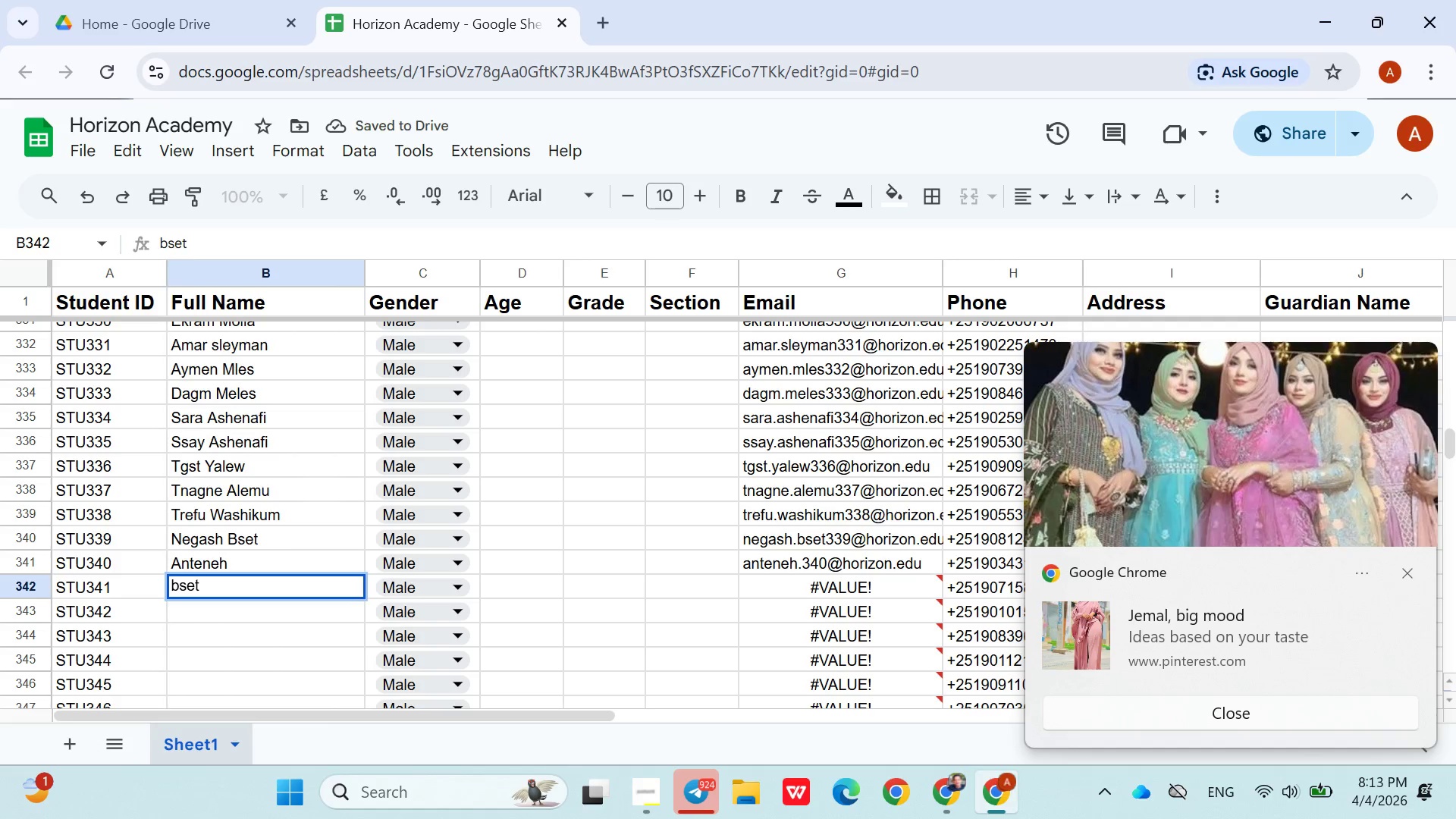 
key(Backspace)
 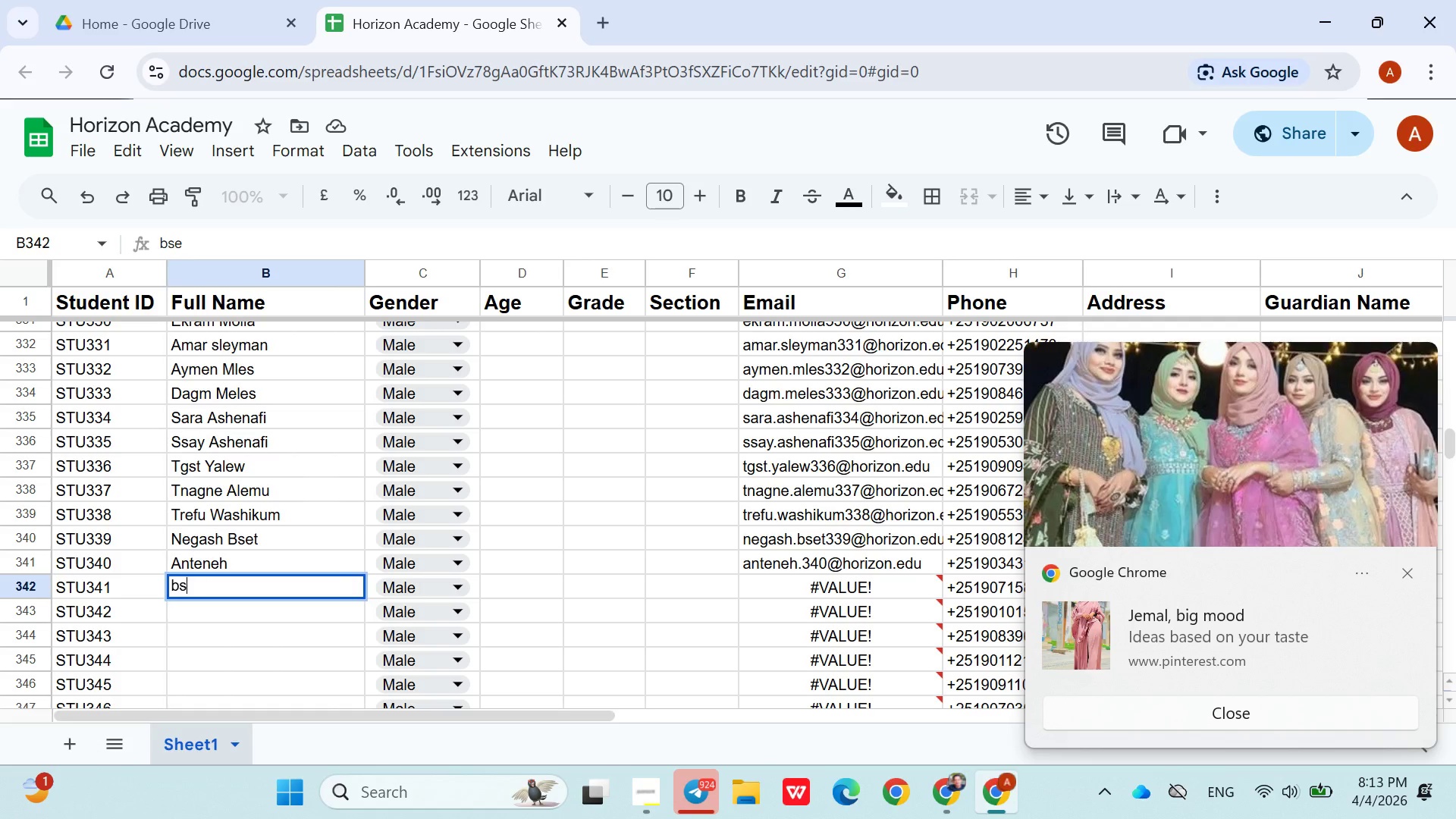 
key(Backspace)
 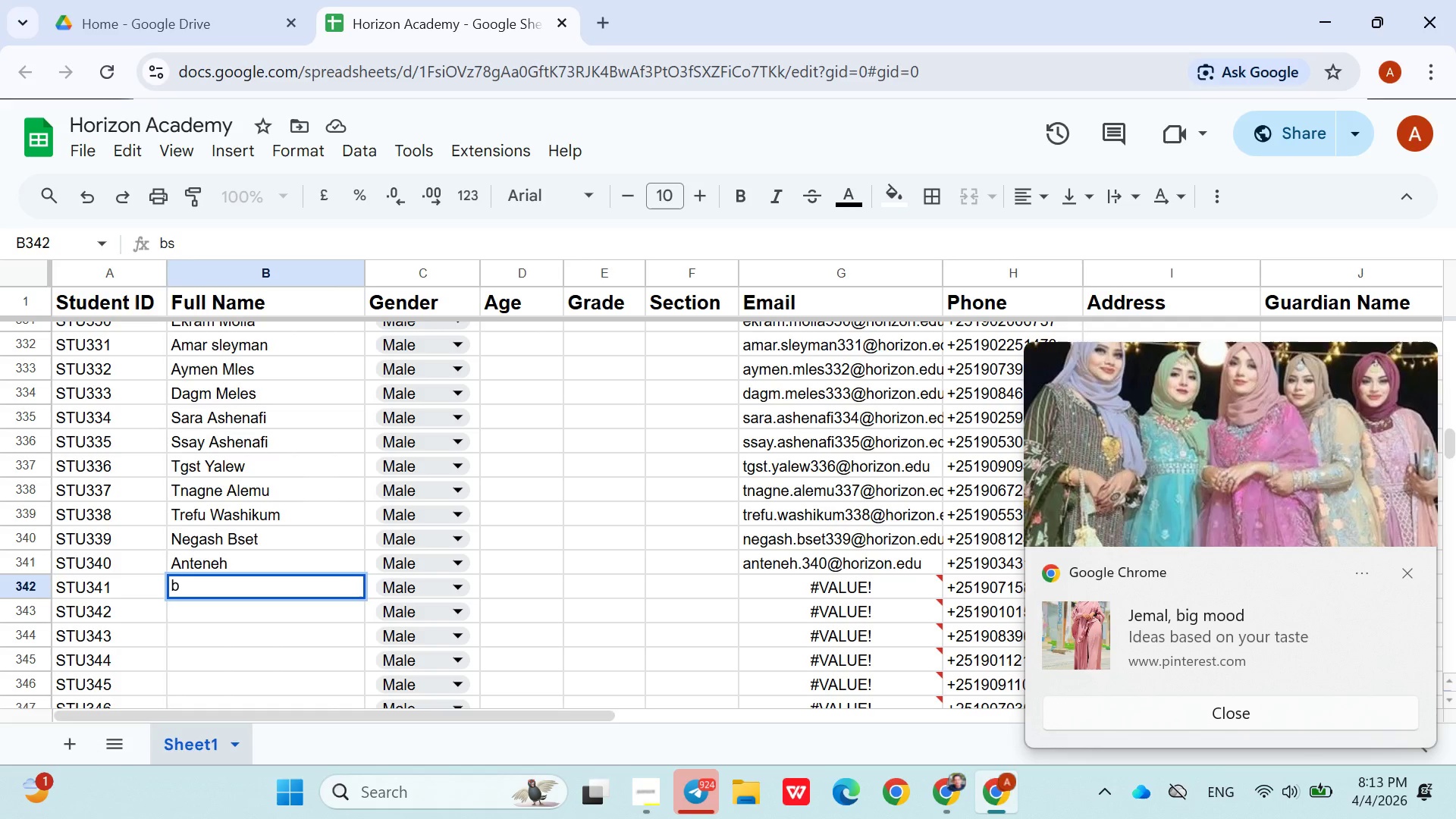 
key(Backspace)
 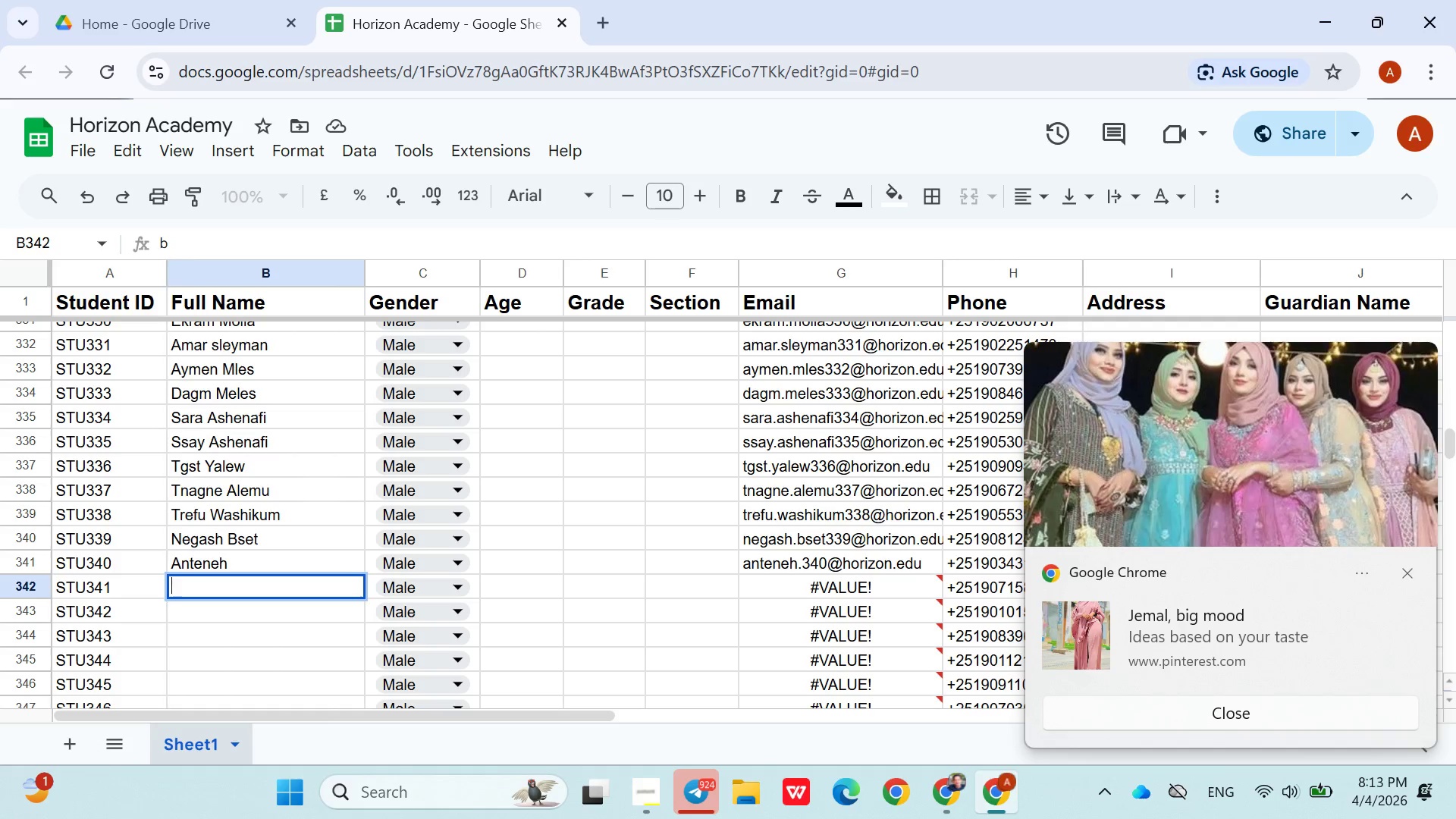 
key(Backspace)
 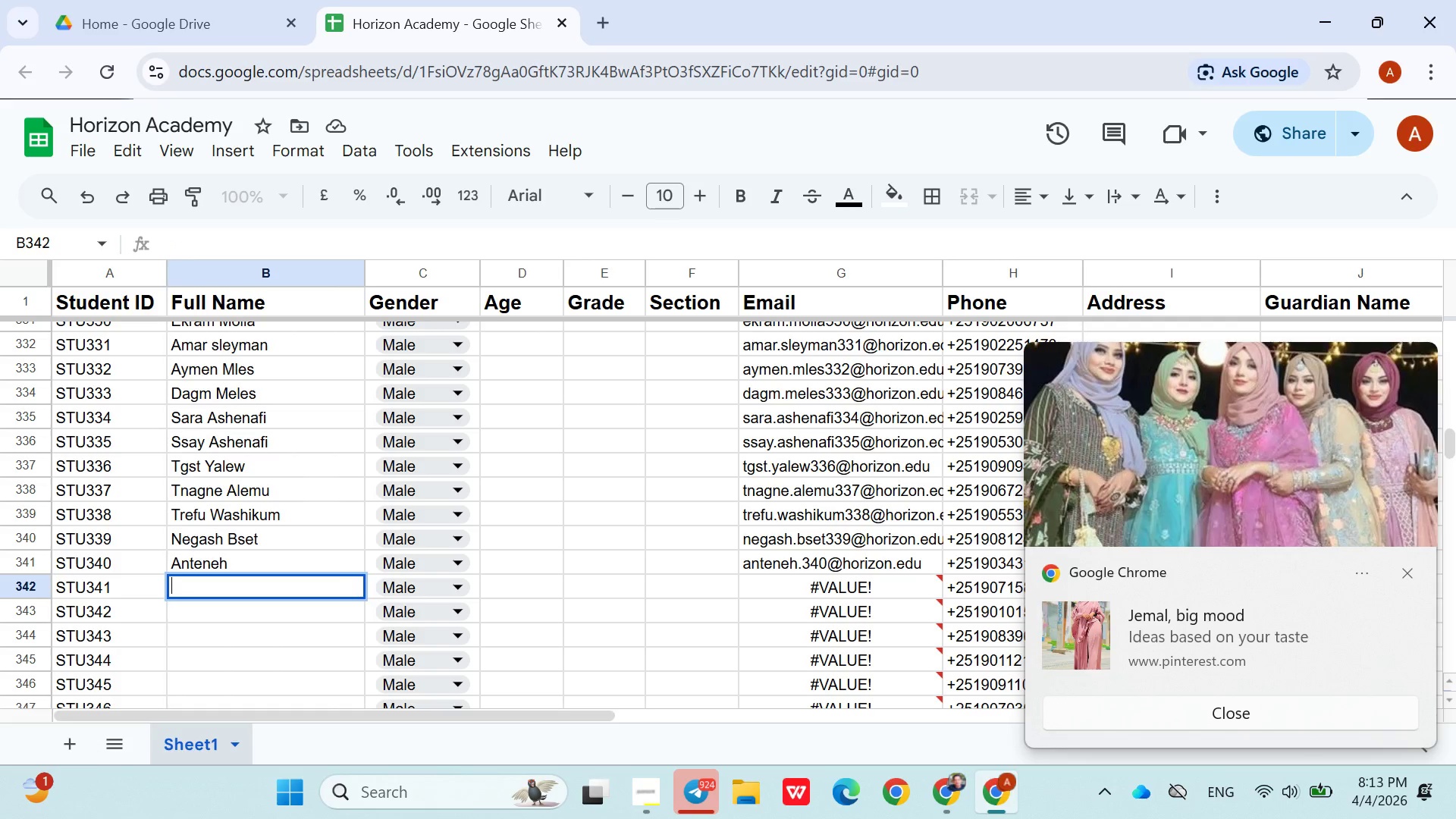 
key(Backspace)
 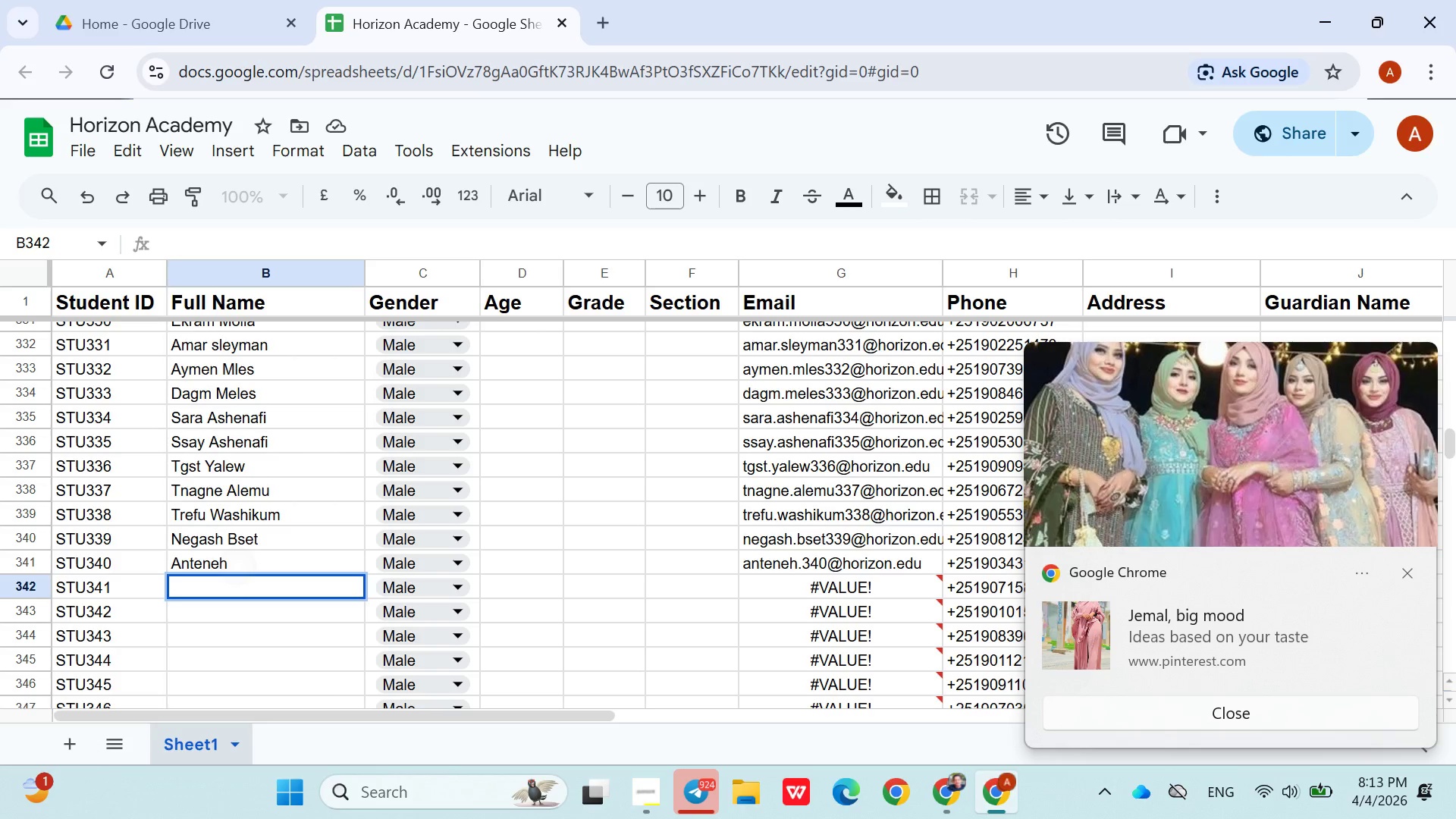 
key(ArrowUp)
 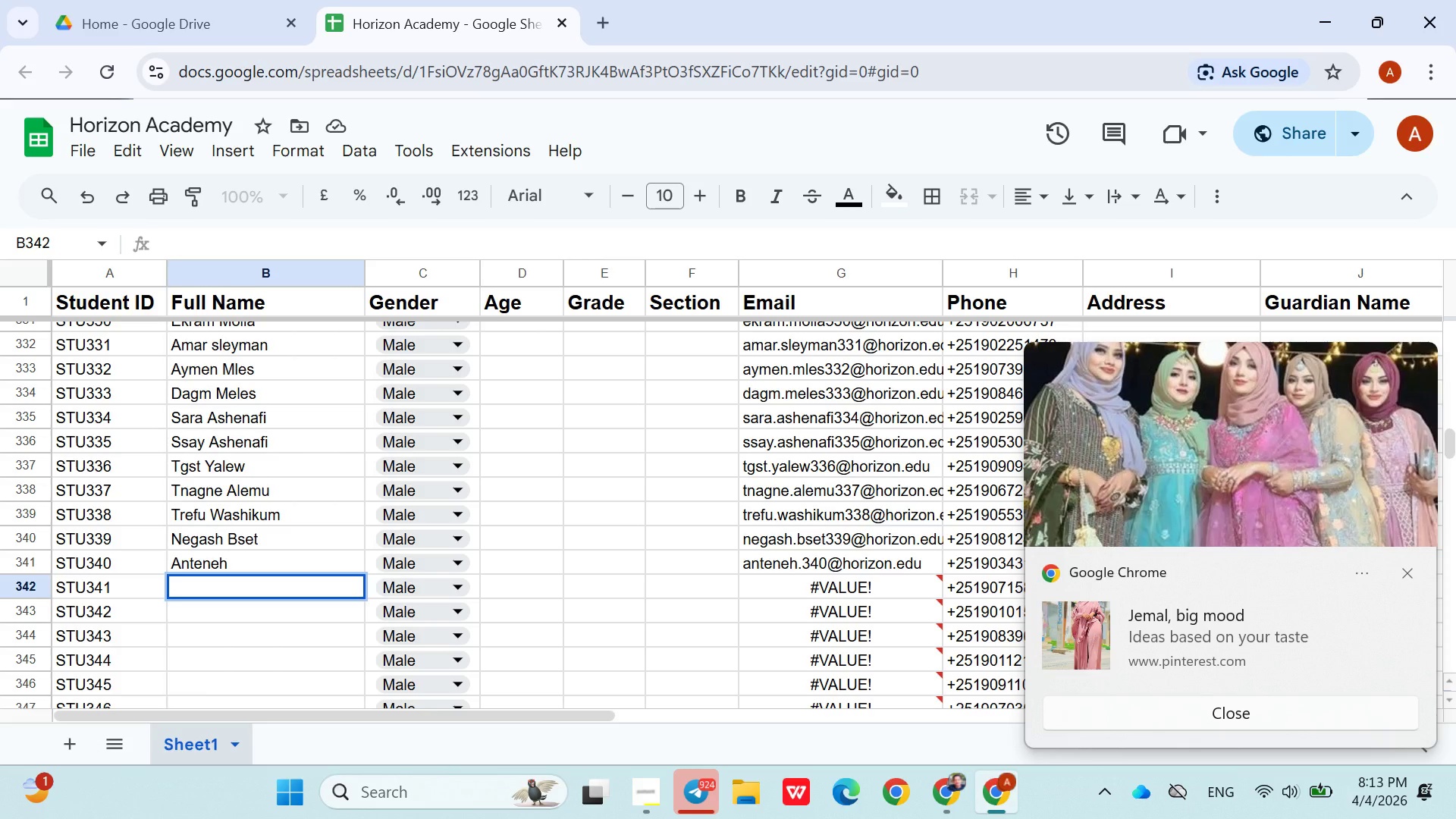 
key(ArrowUp)
 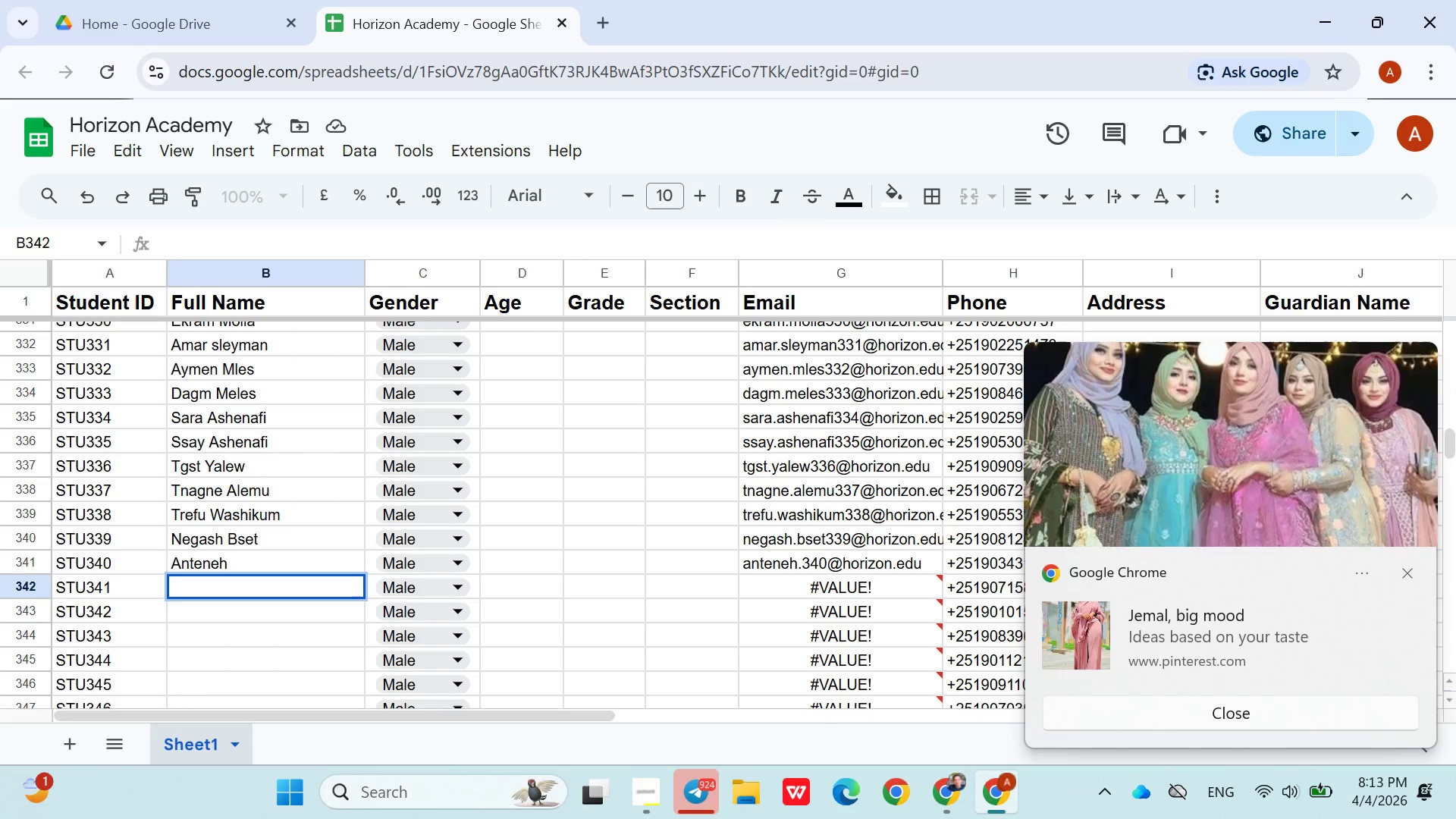 
hold_key(key=T, duration=0.33)
 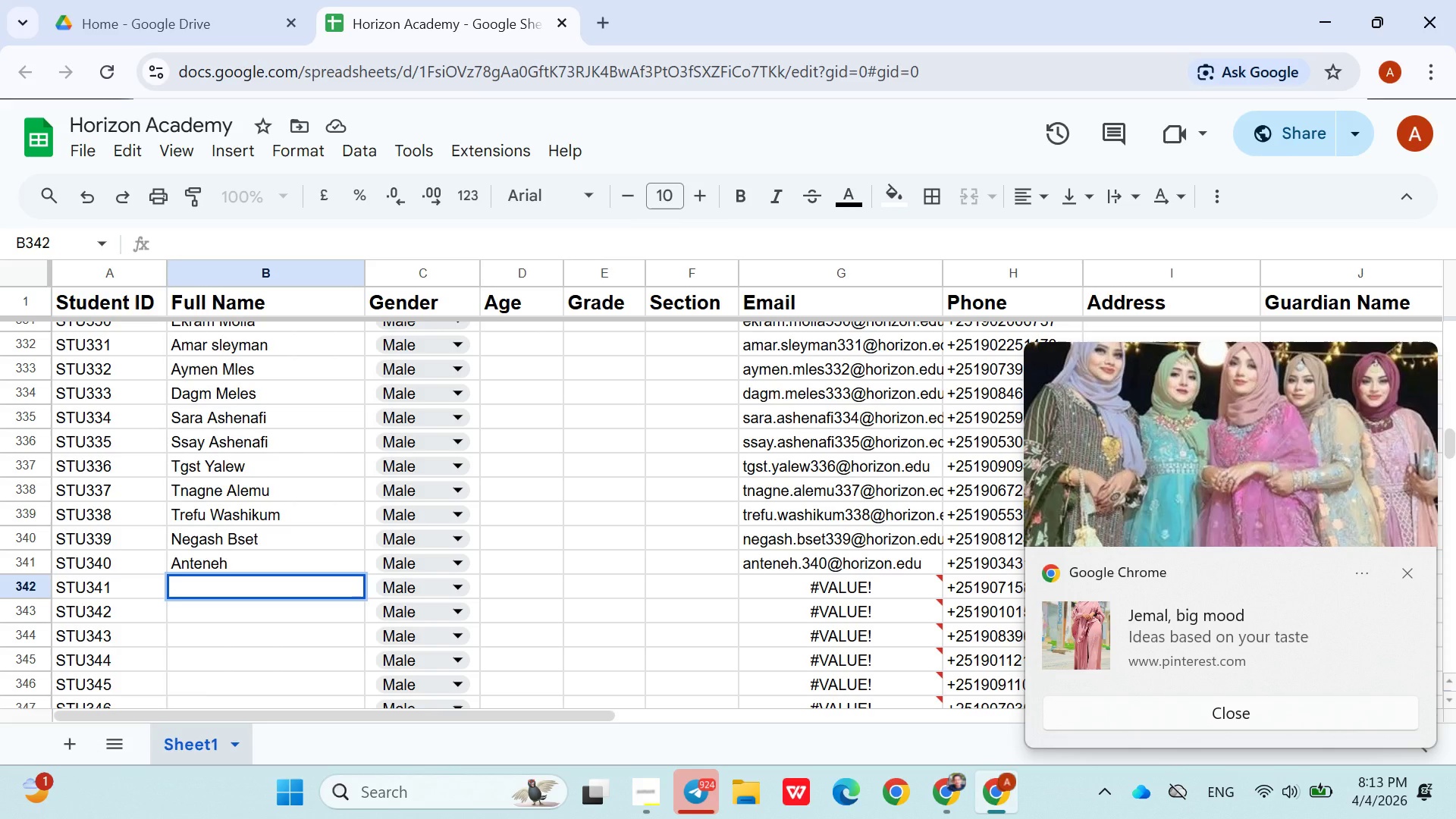 
type(t66)
key(Backspace)
key(Backspace)
 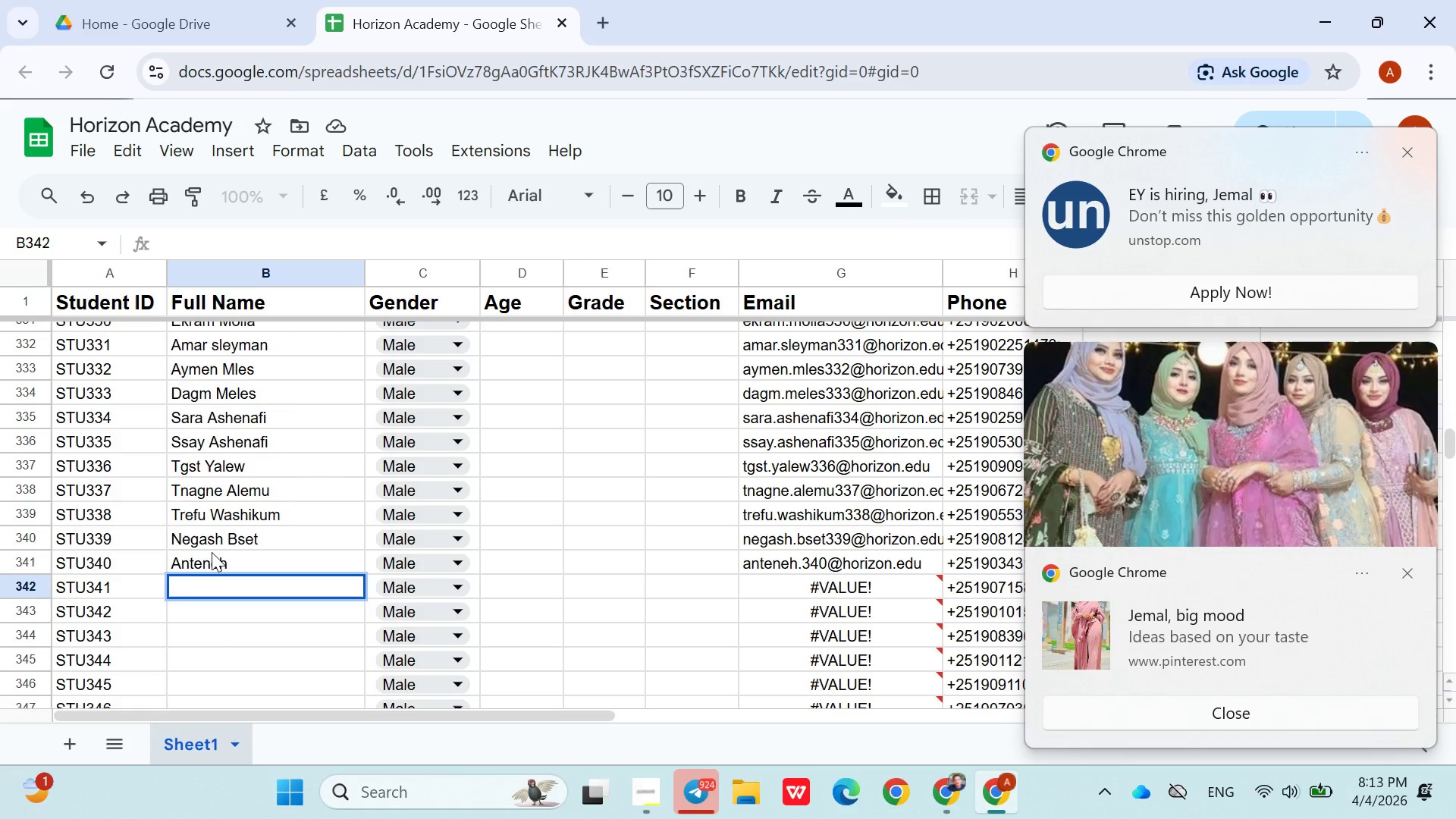 
wait(5.75)
 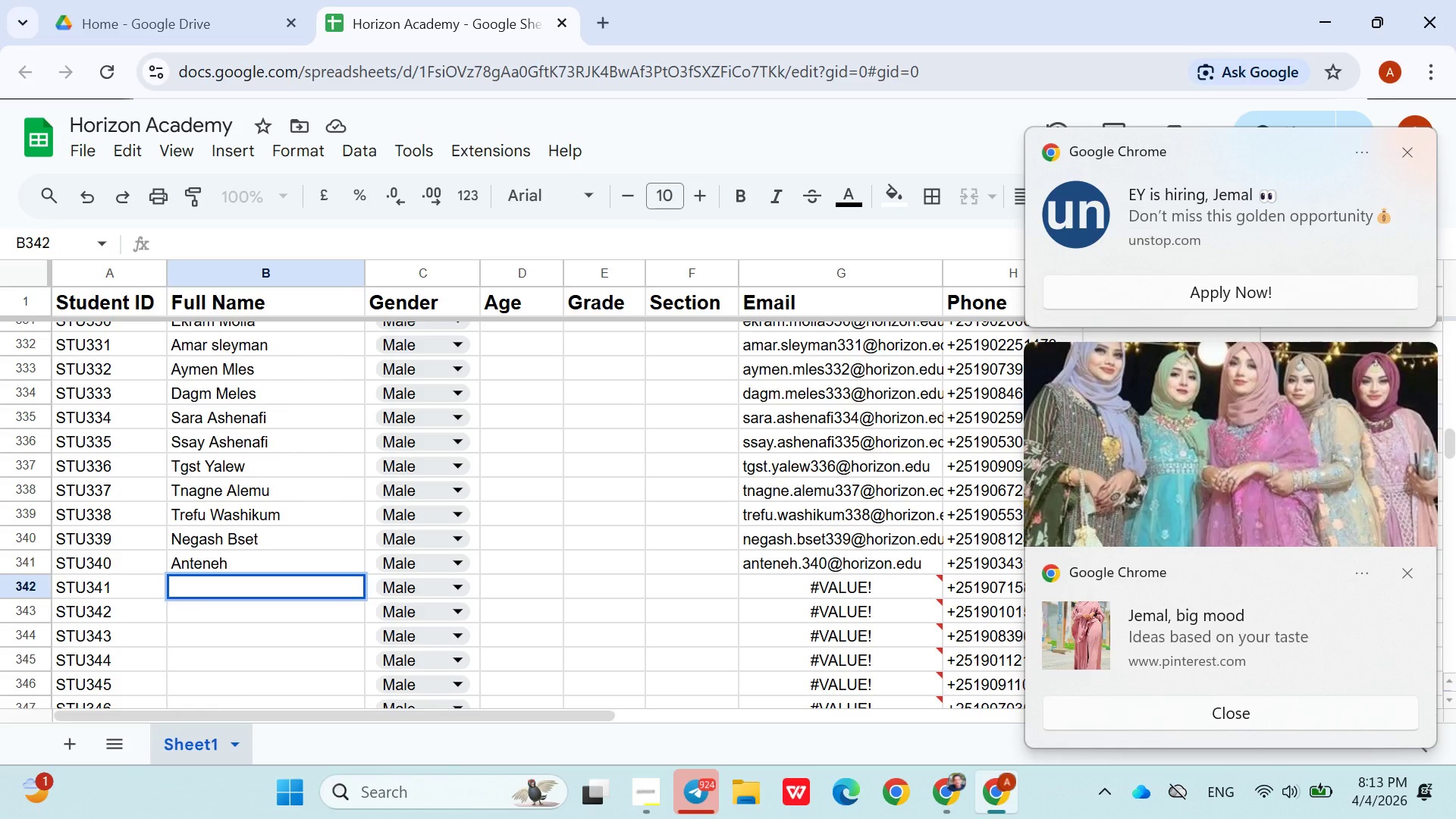 
left_click([252, 557])
 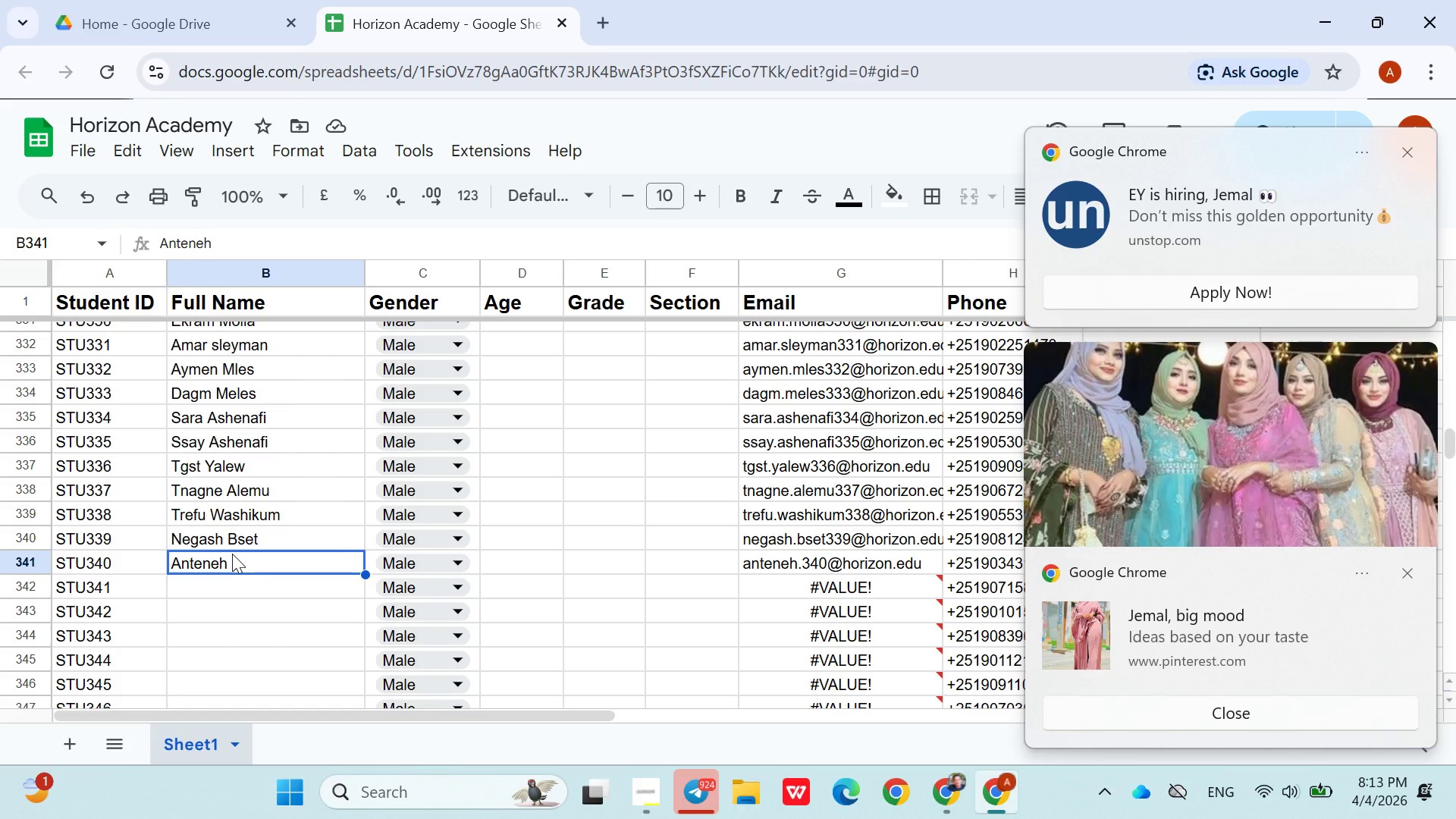 
type( Anteneh Bset)
 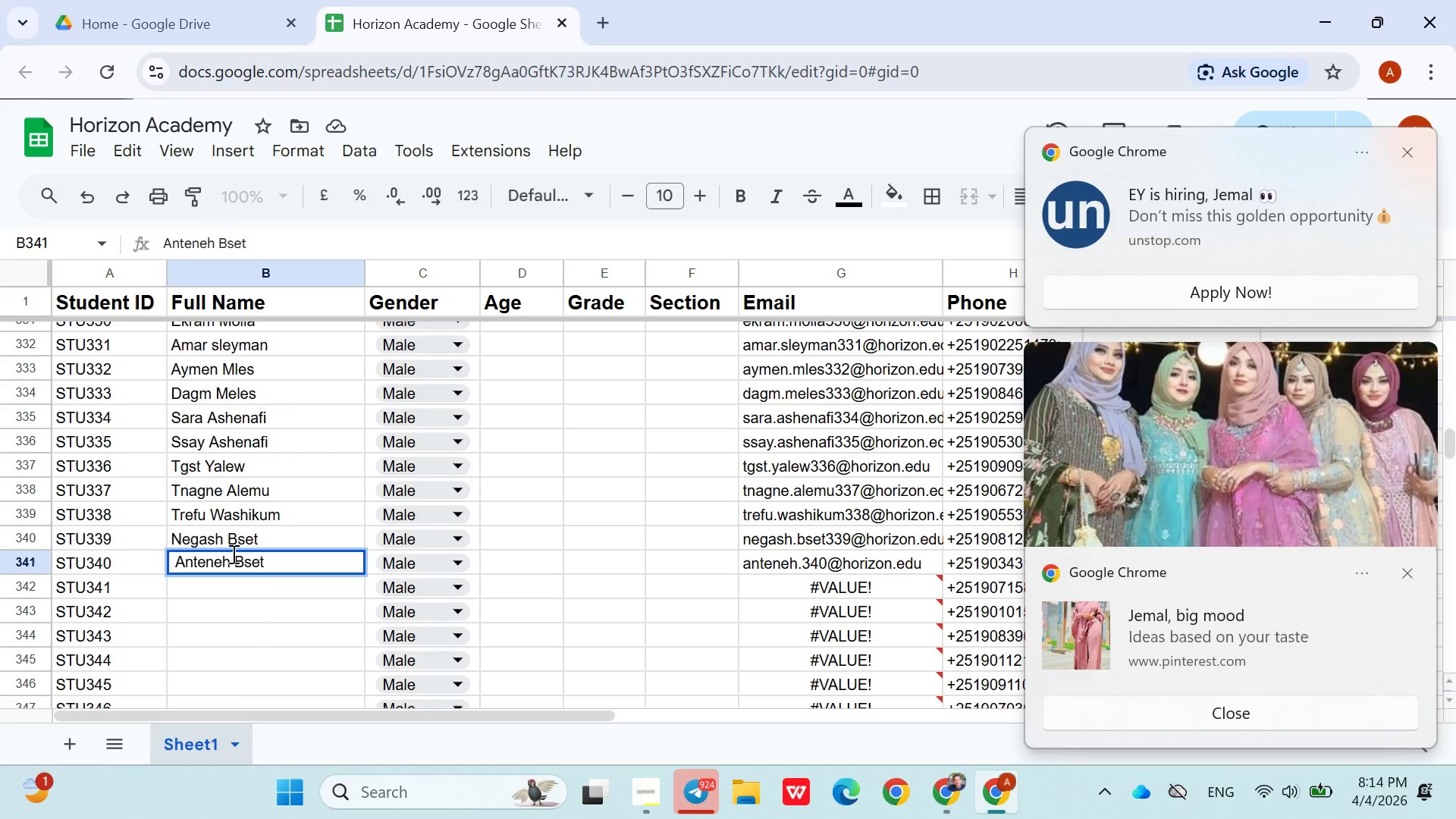 
key(ArrowDown)
 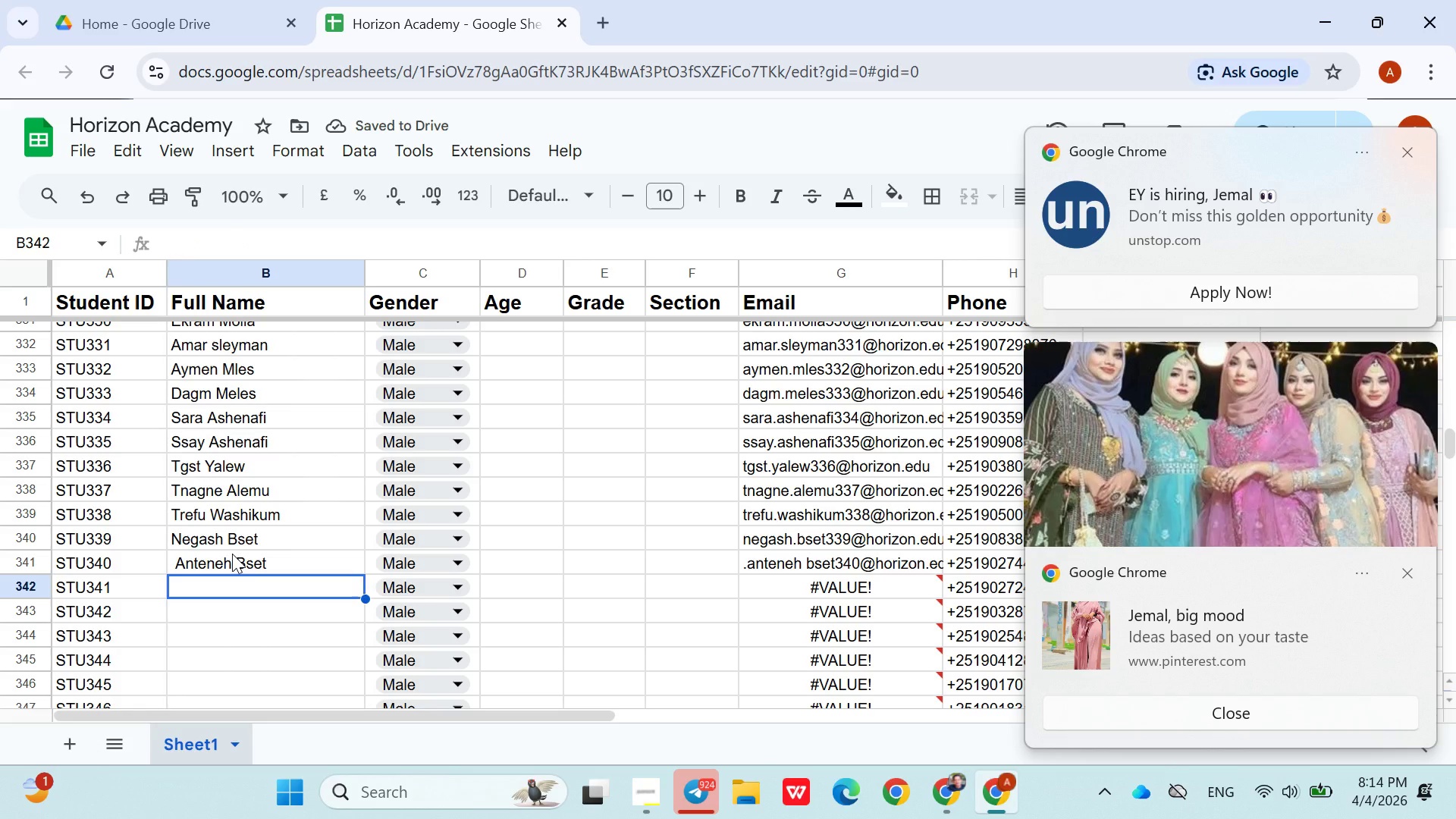 
type(Bbiy Amar)
 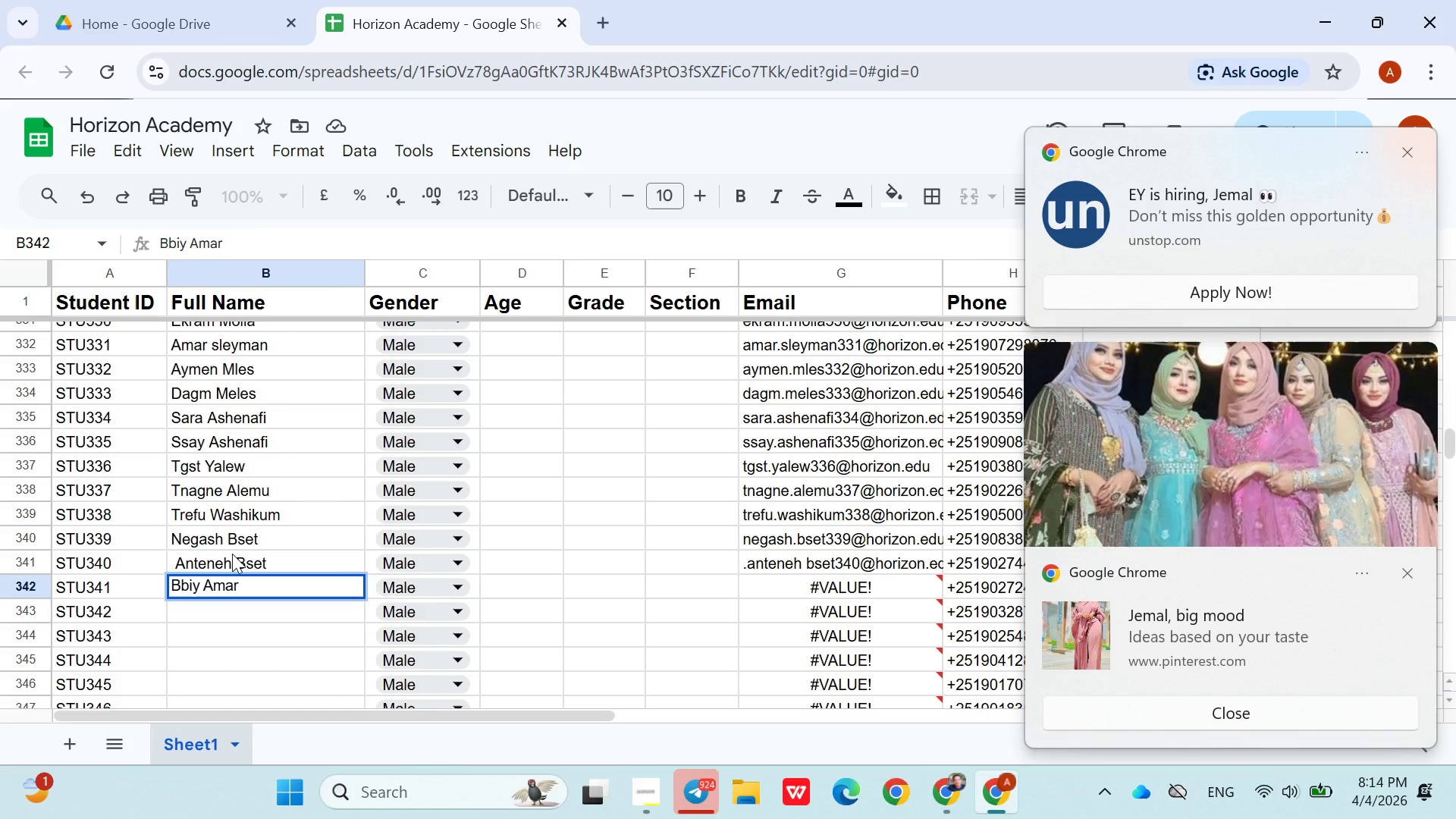 
wait(6.62)
 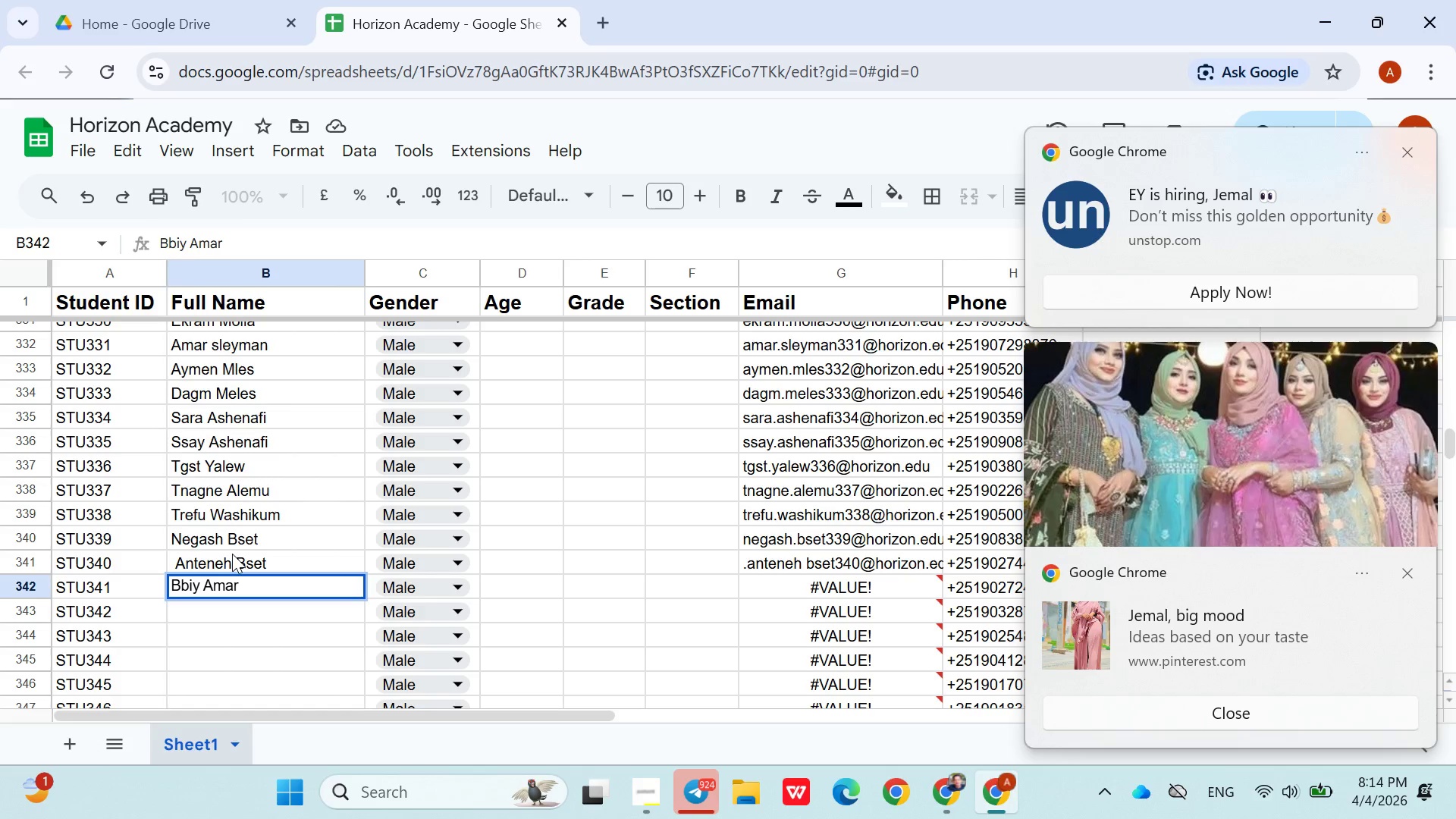 
key(ArrowDown)
 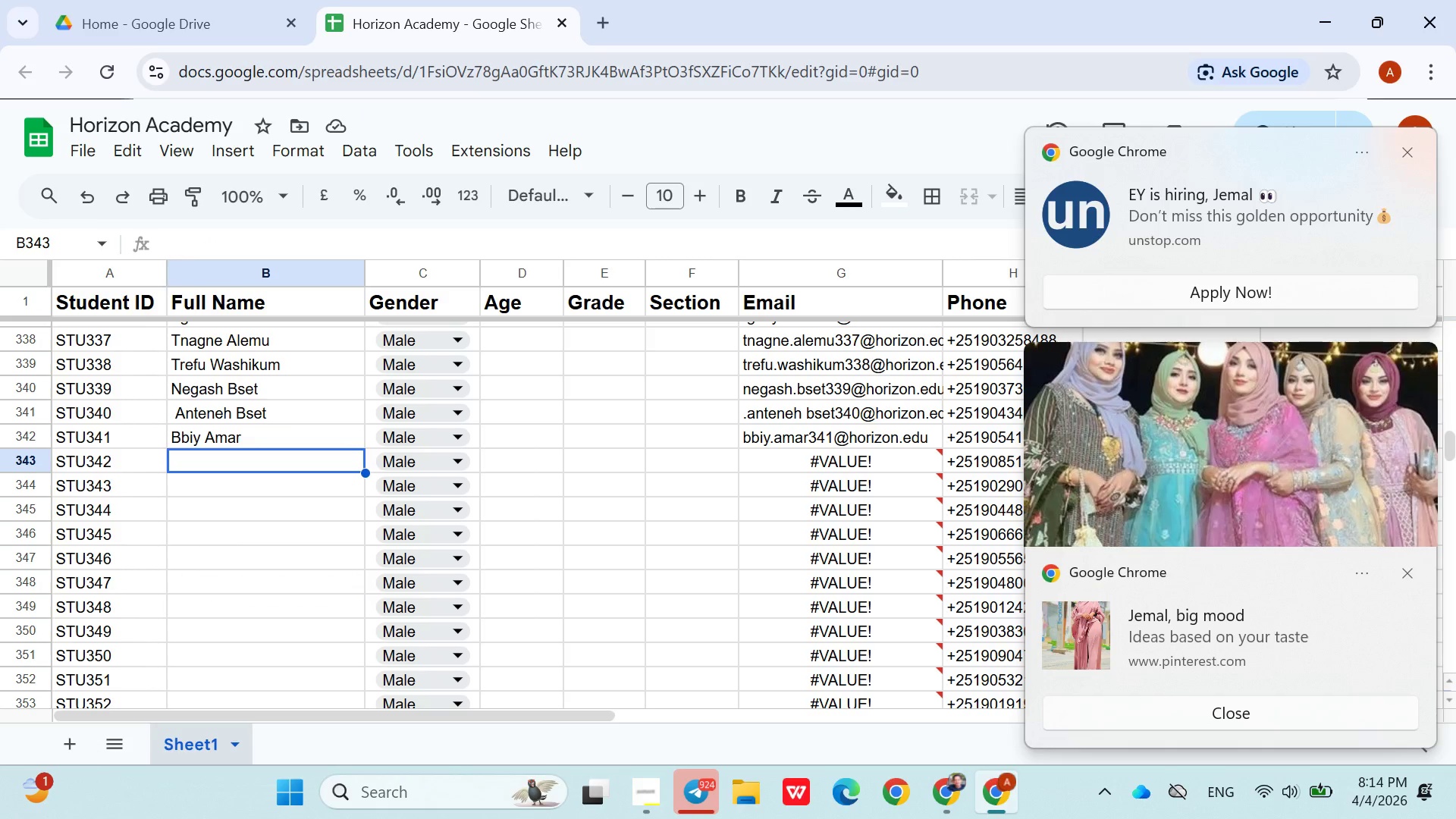 
type(Mohamd Jemal)
 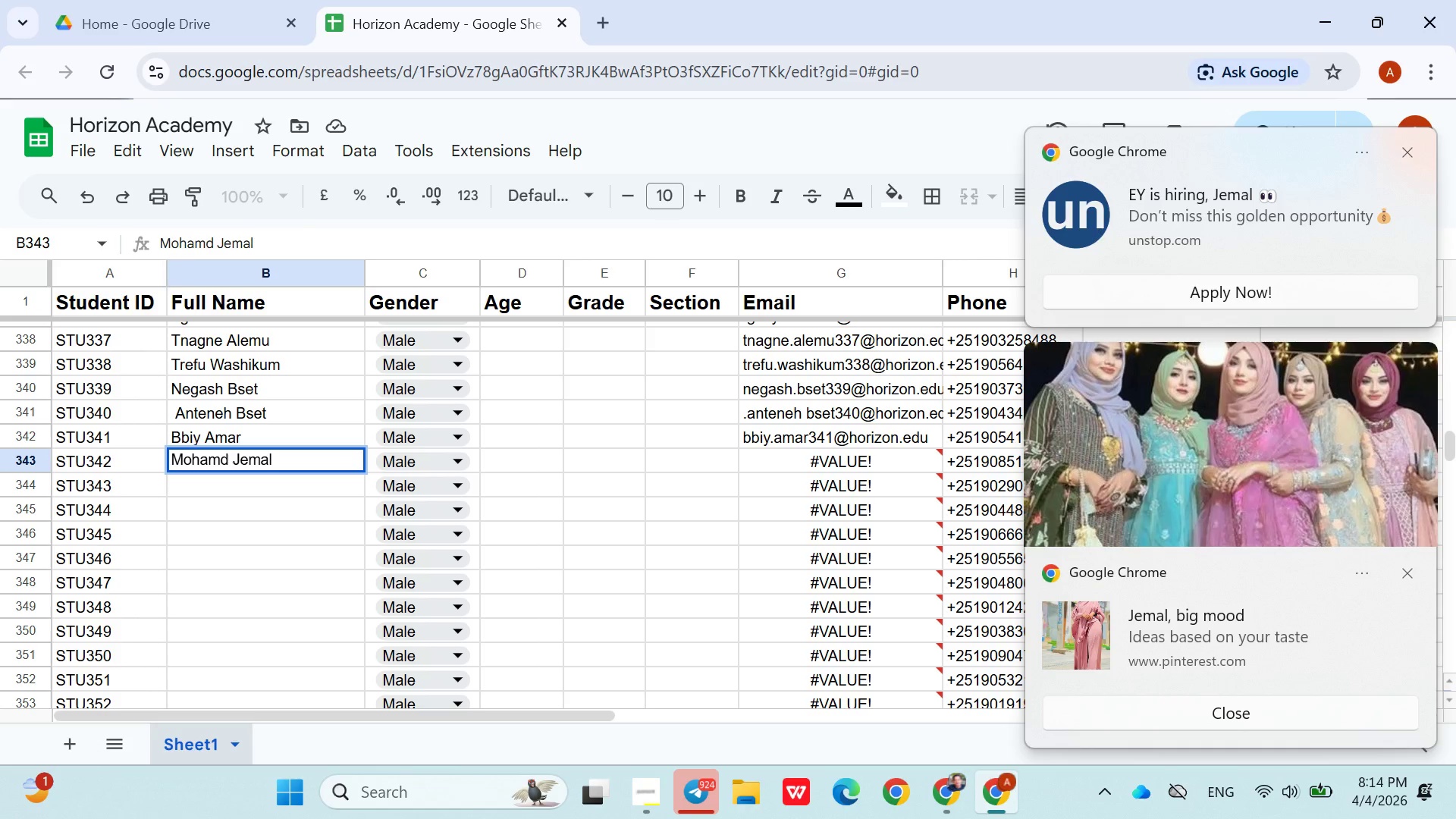 
key(ArrowDown)
 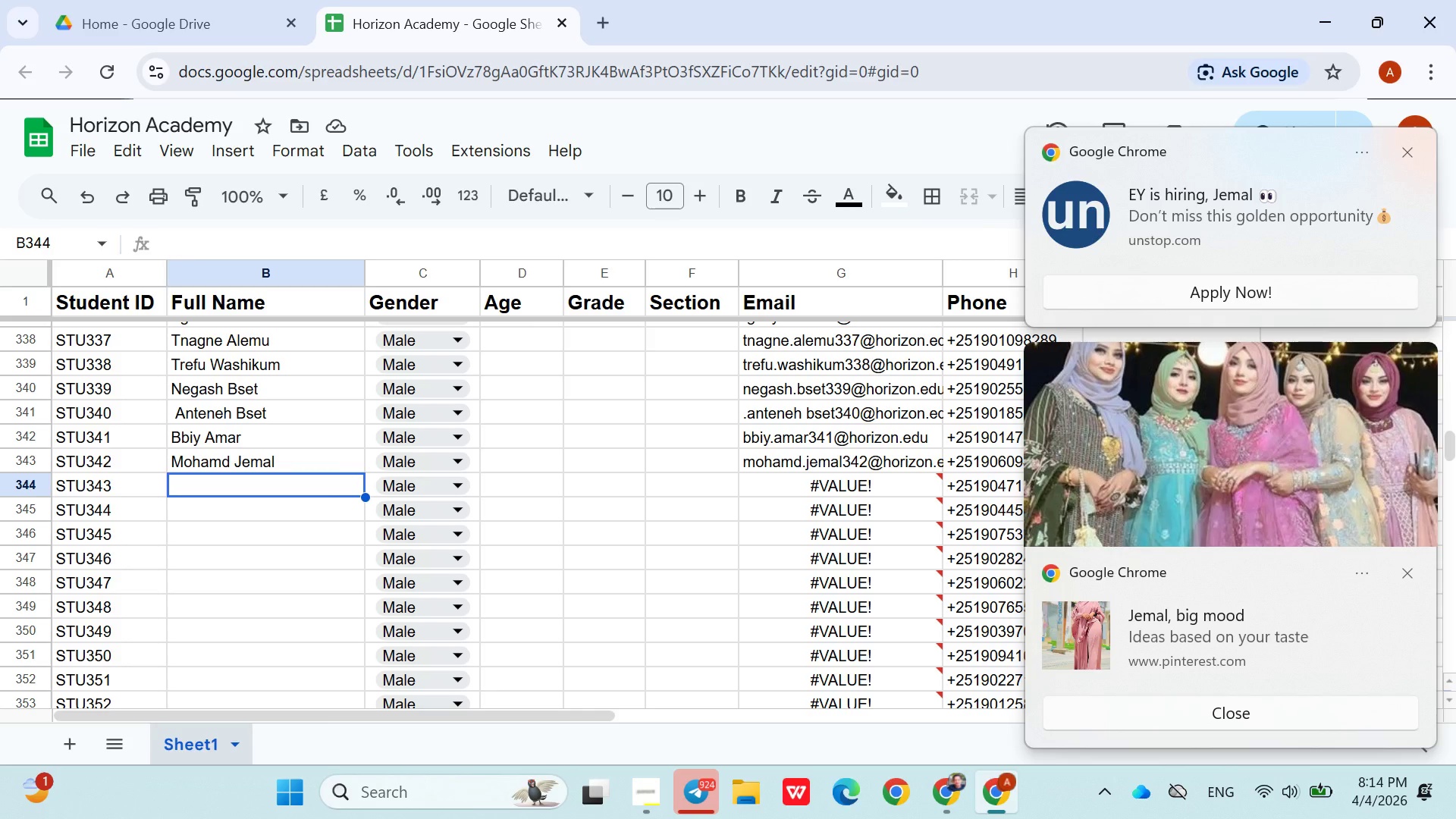 
wait(7.69)
 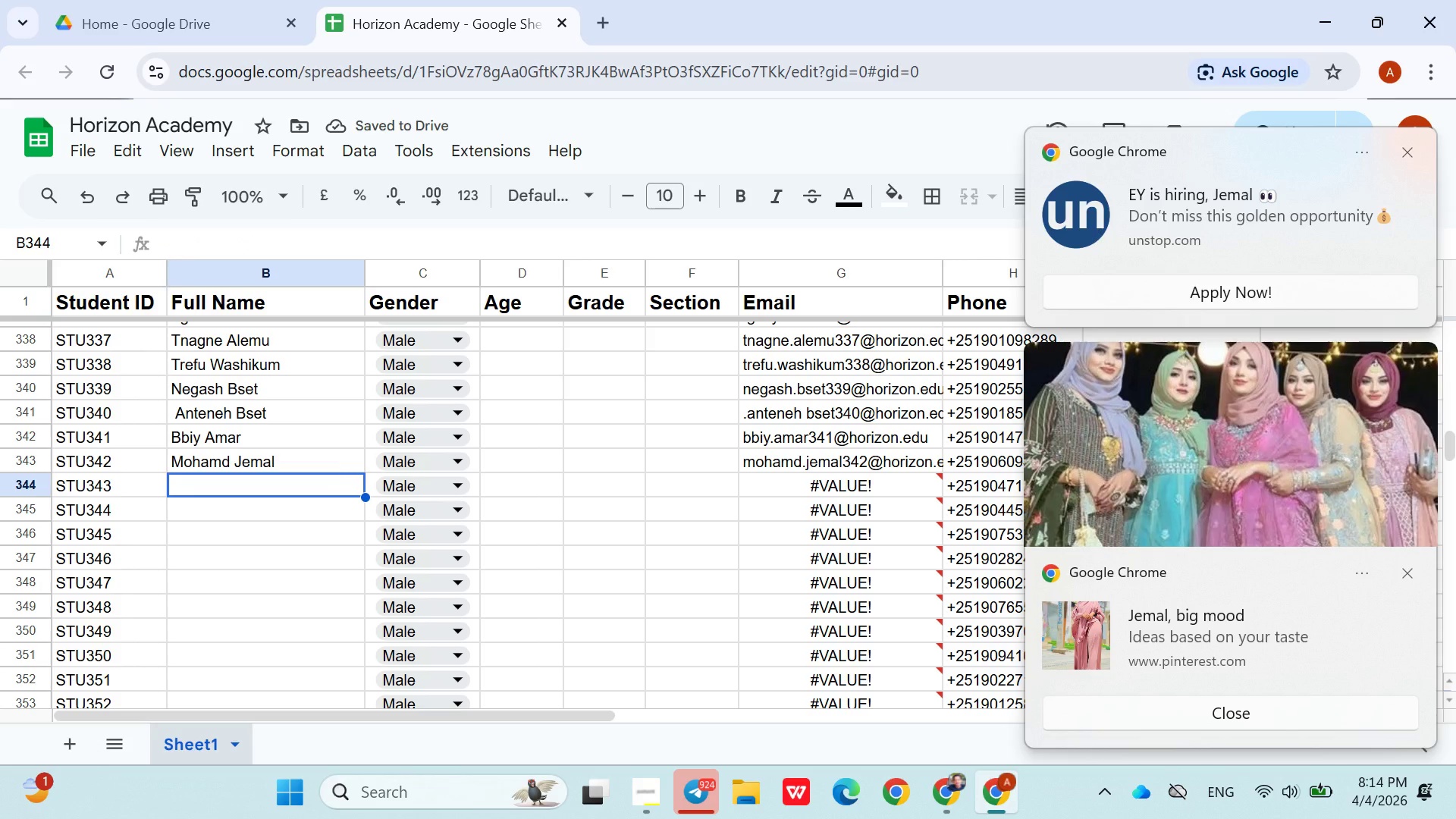 
type(Adem )
 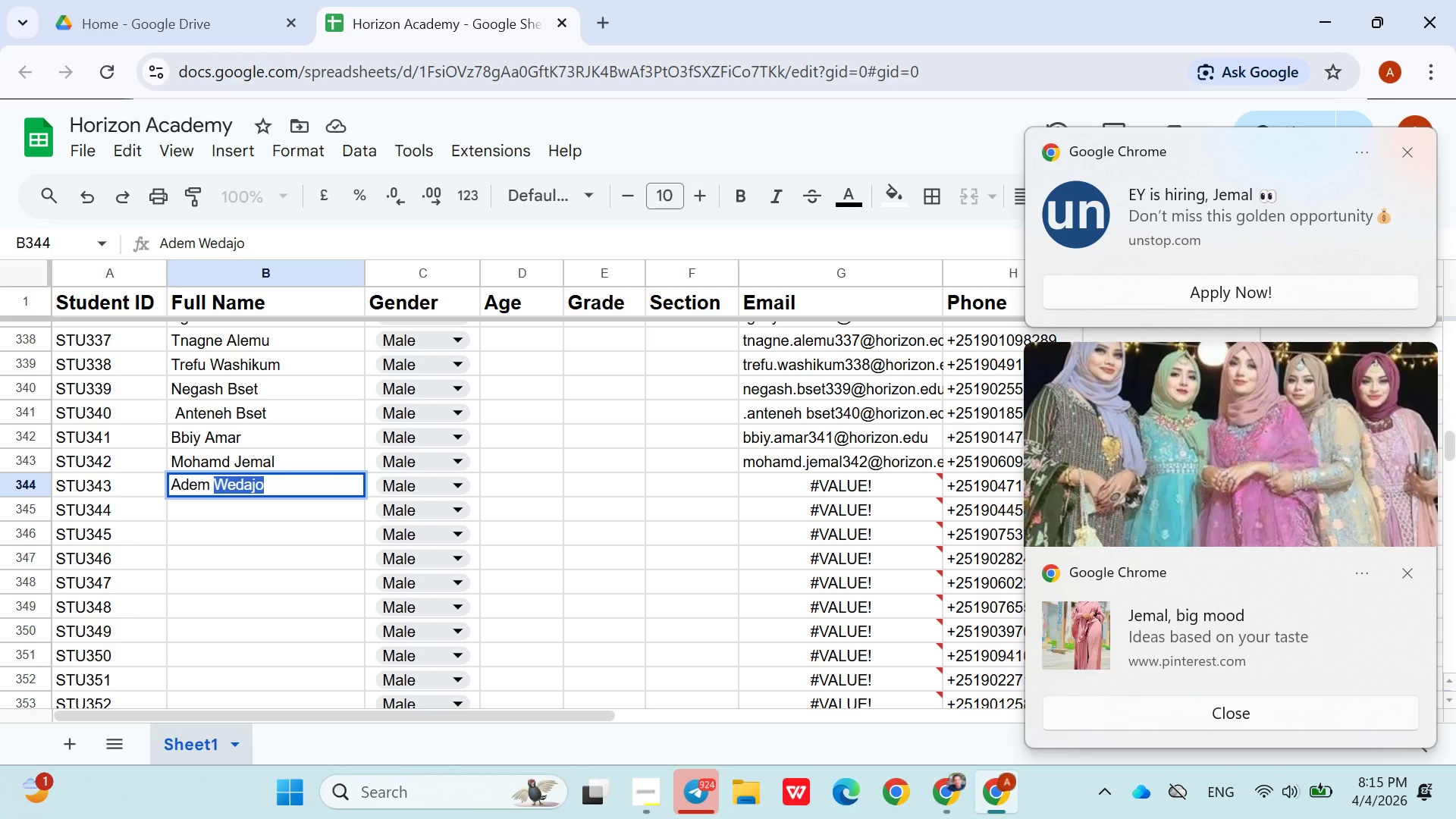 
wait(6.52)
 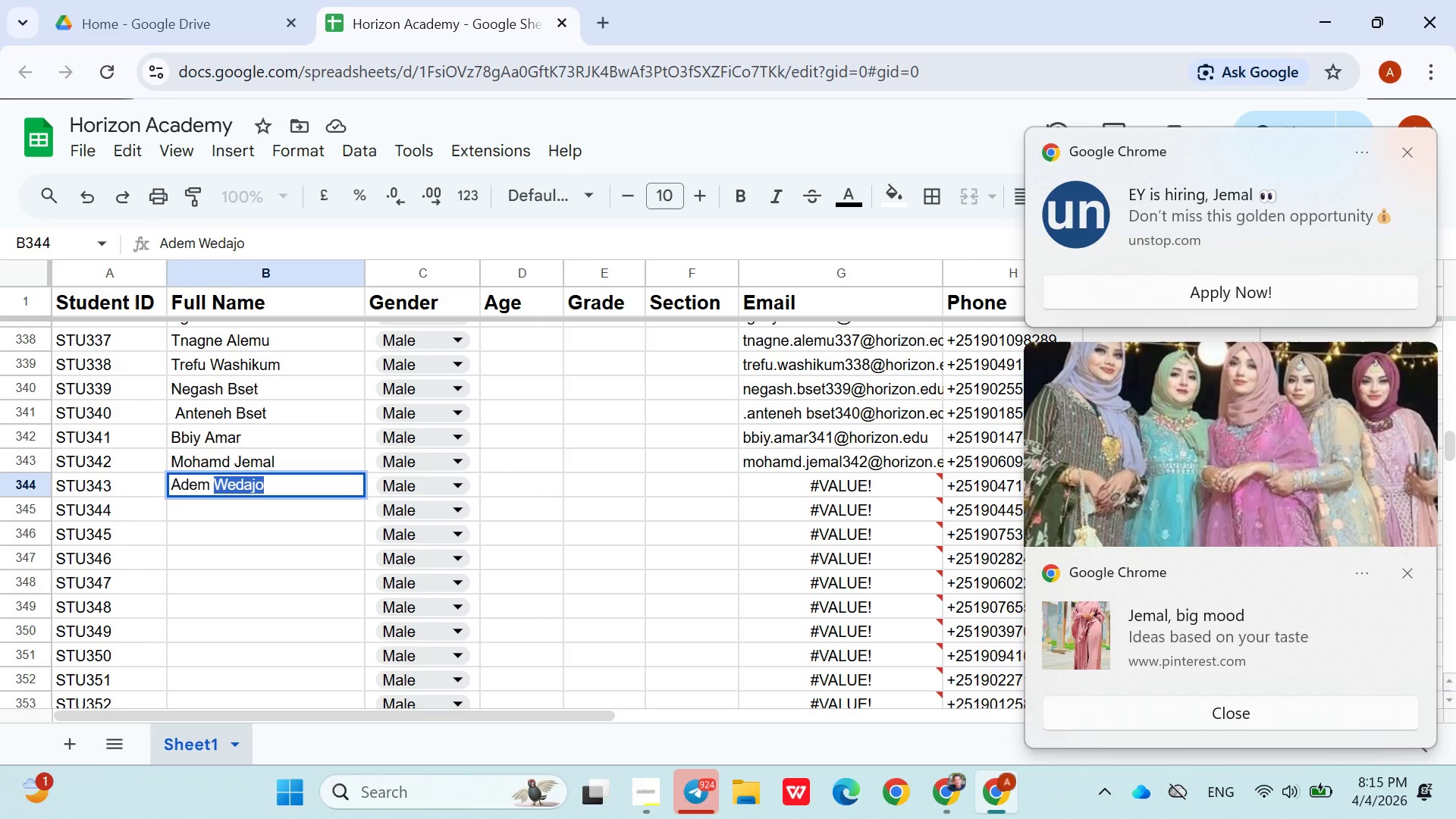 
type(sete)
 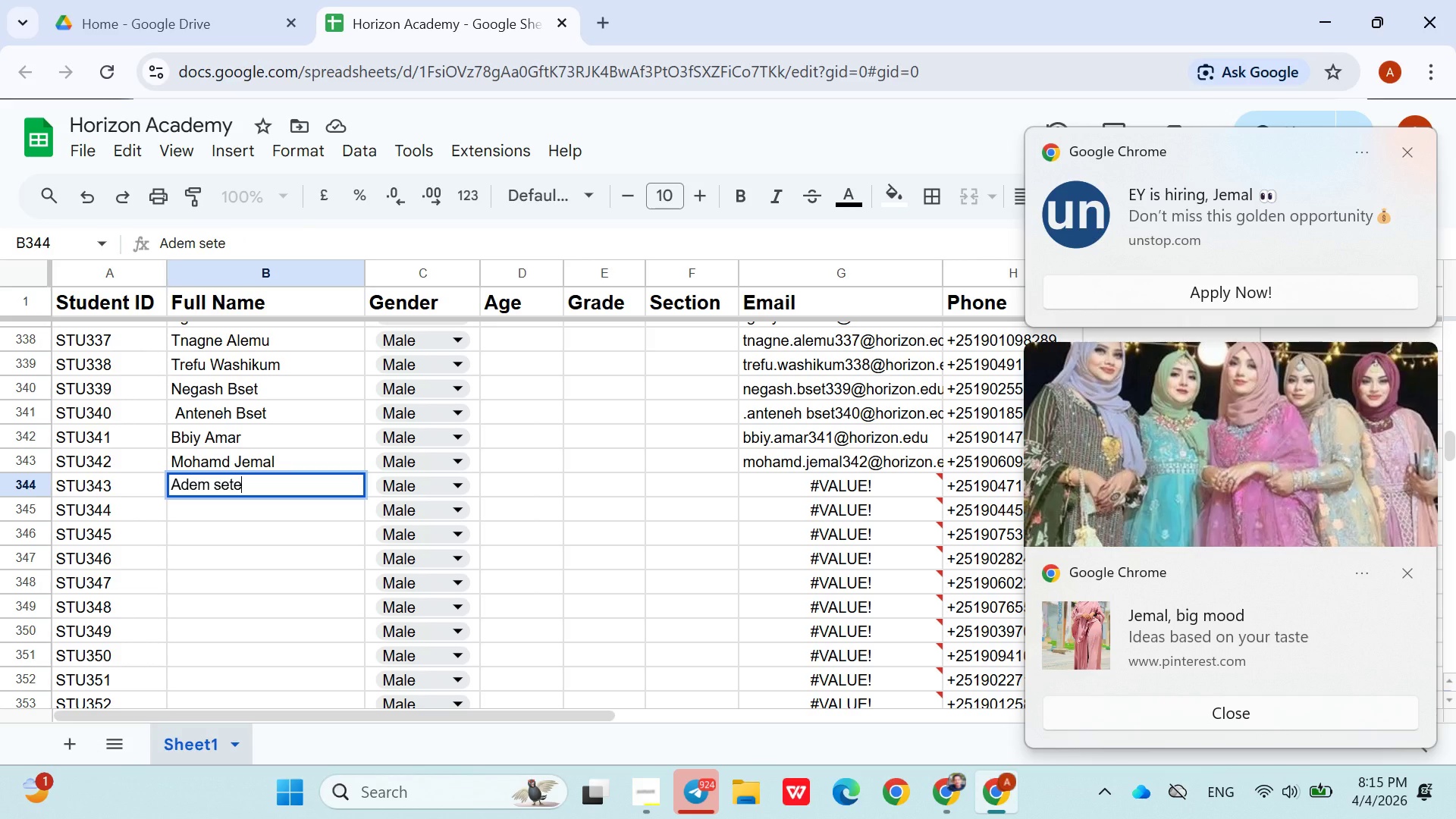 
key(ArrowDown)
 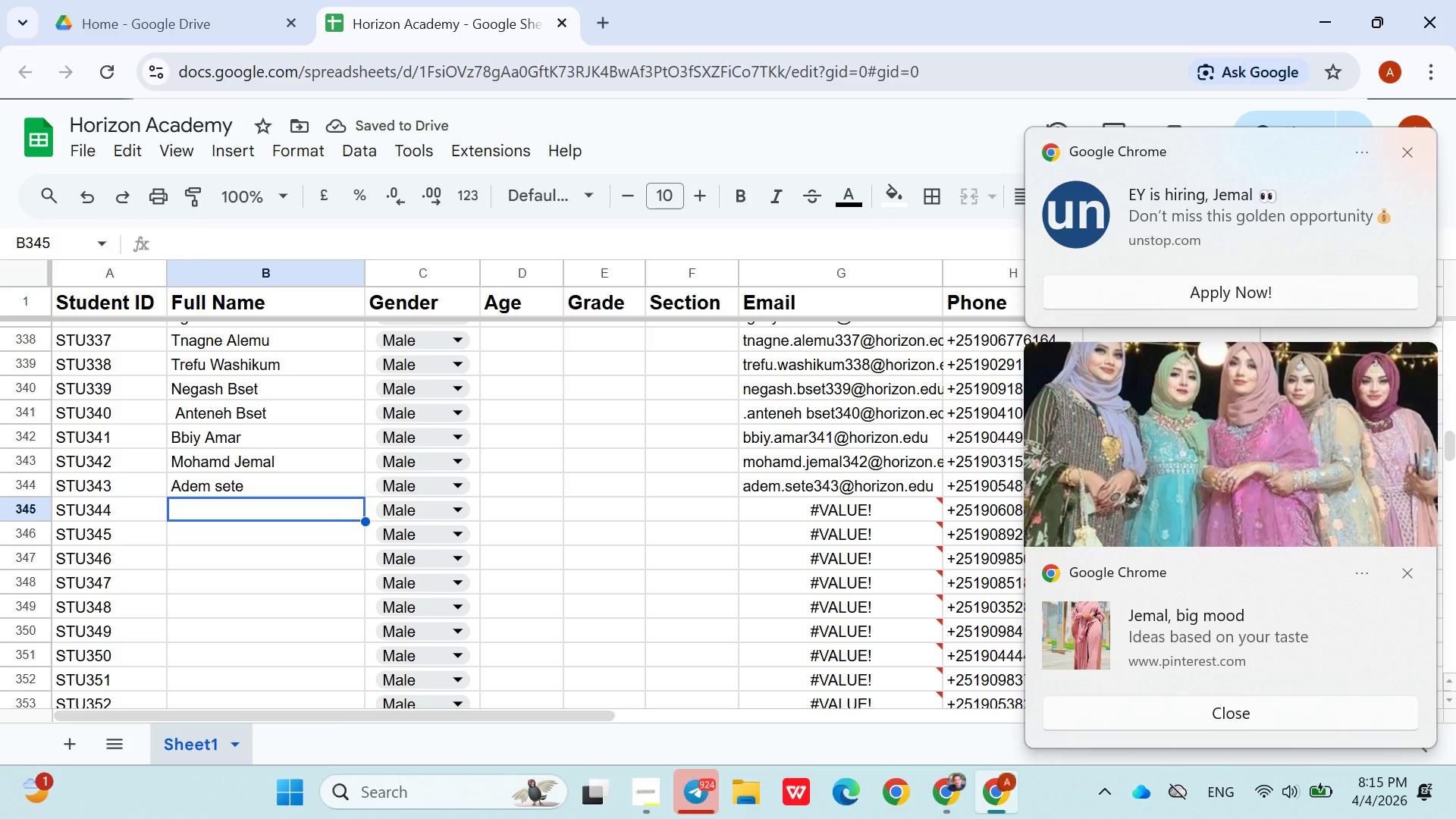 
wait(6.58)
 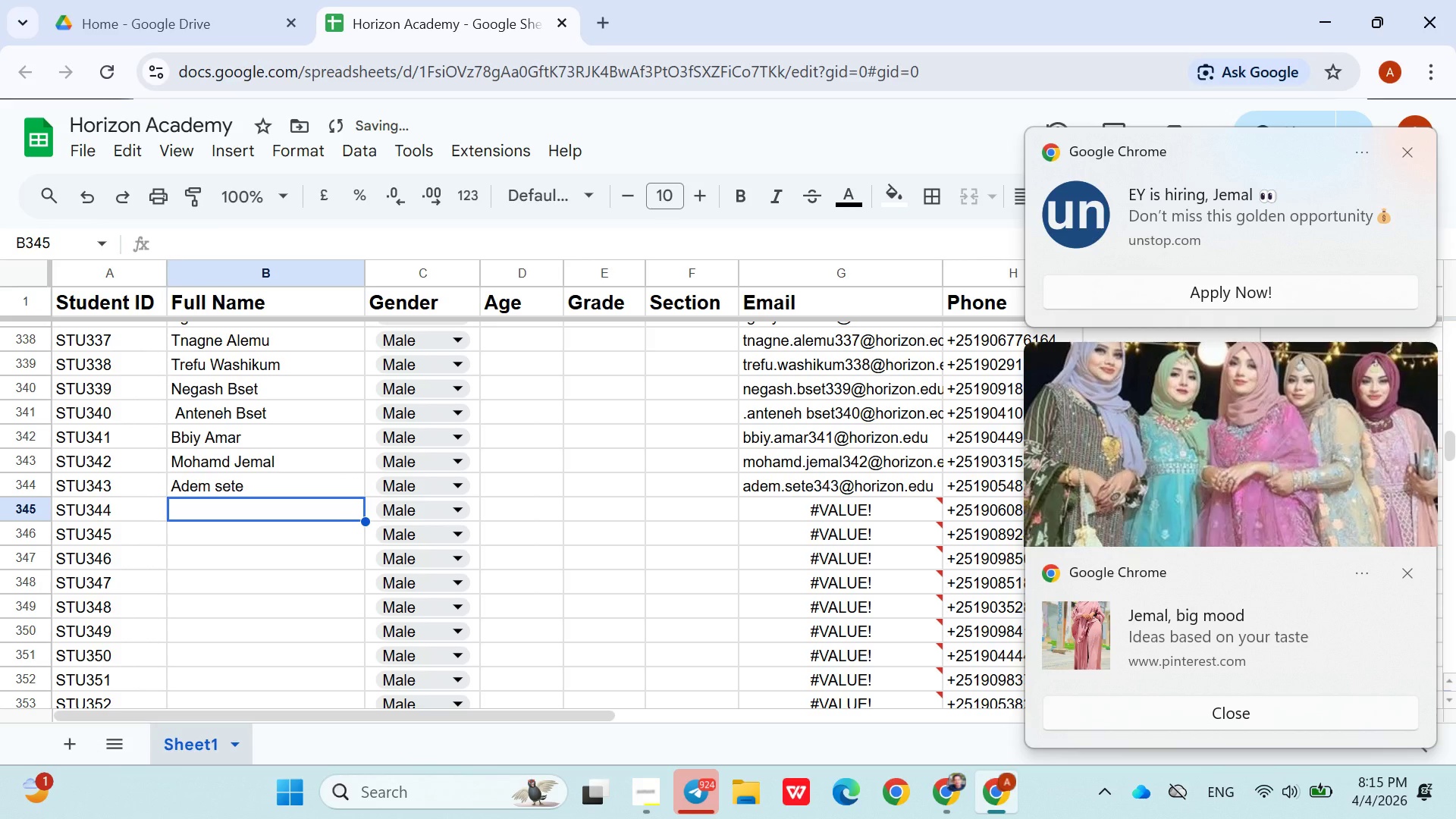 
key(T)
 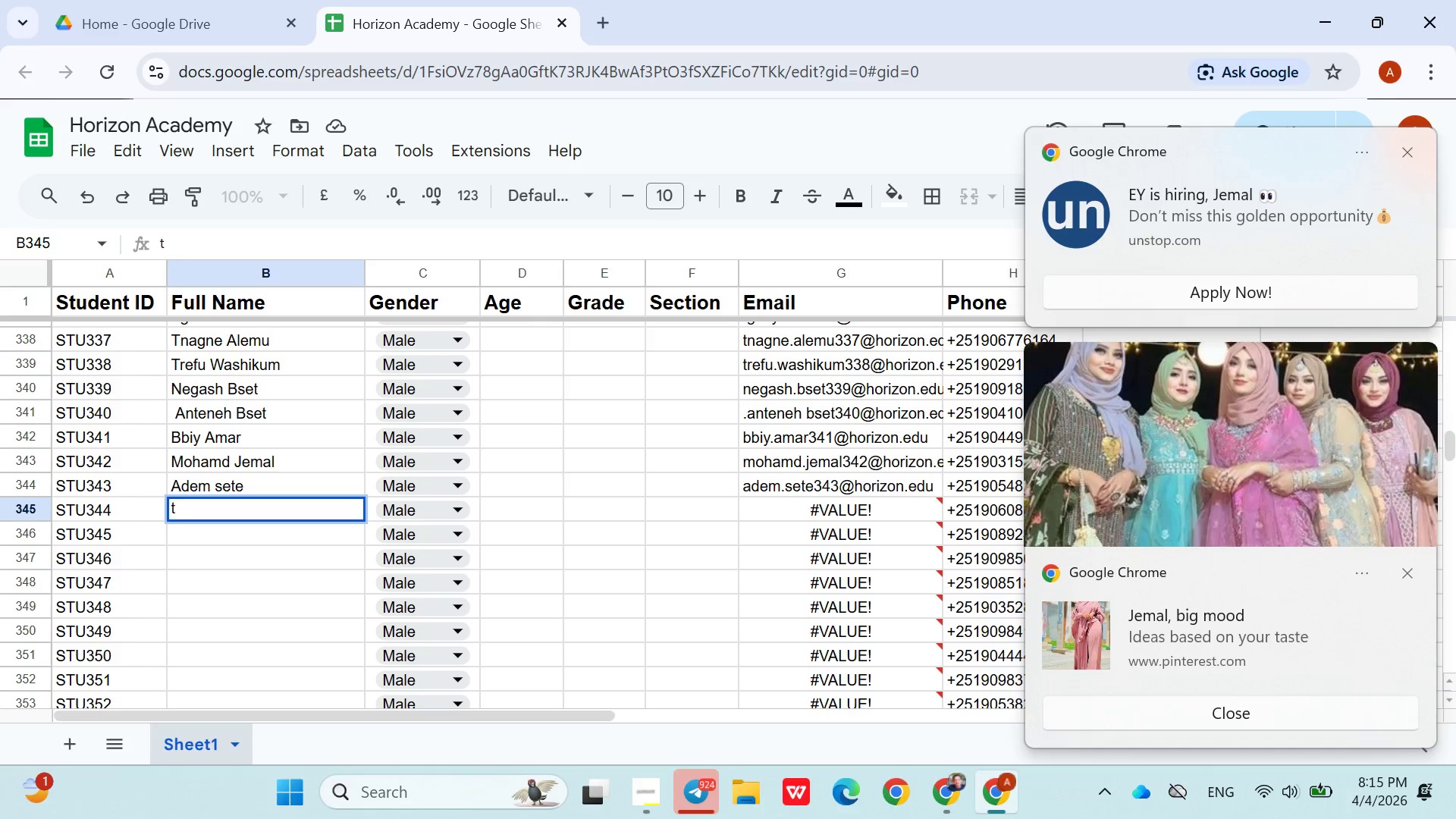 
key(Backspace)
 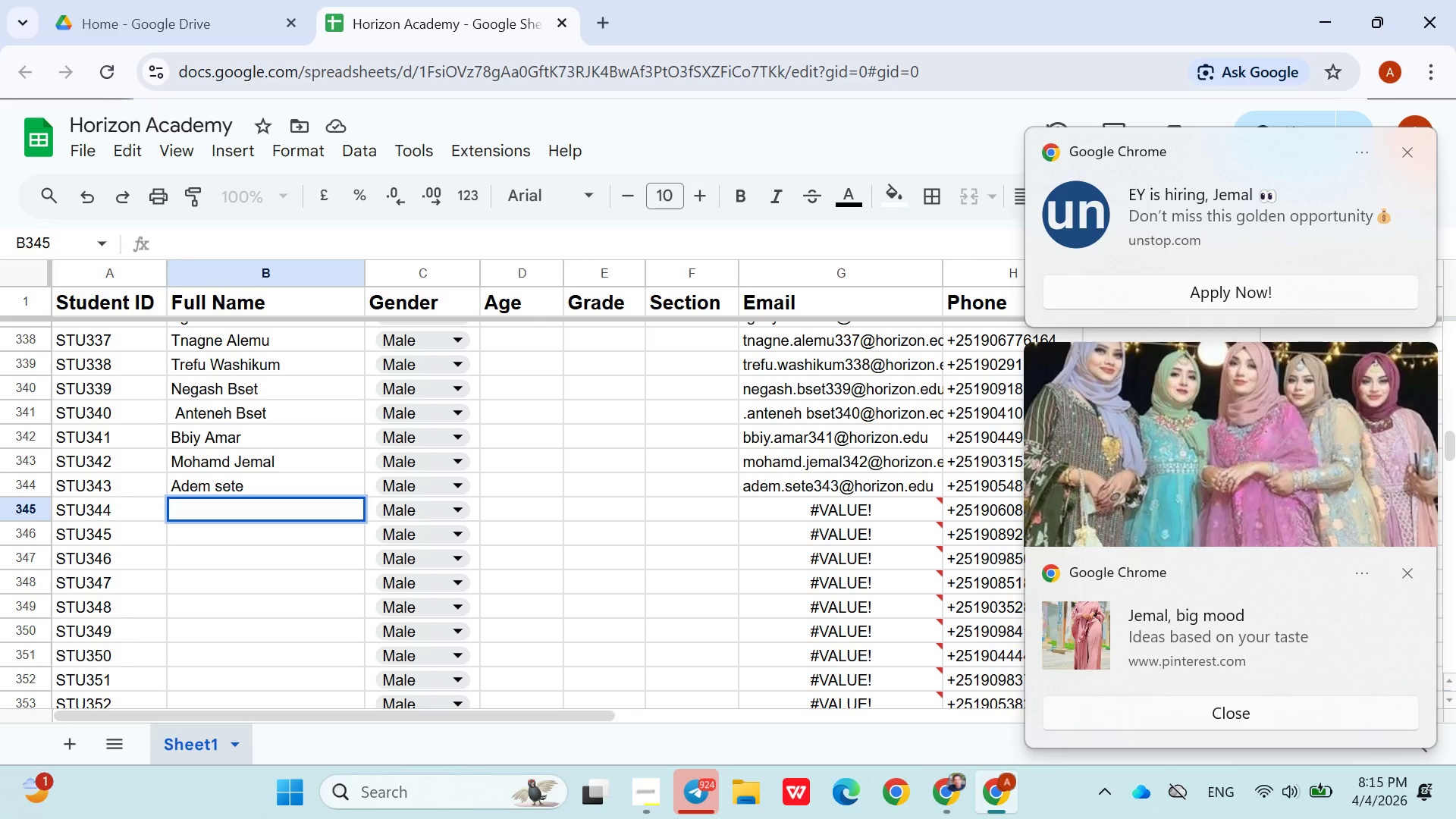 
type(Alem Berihun)
 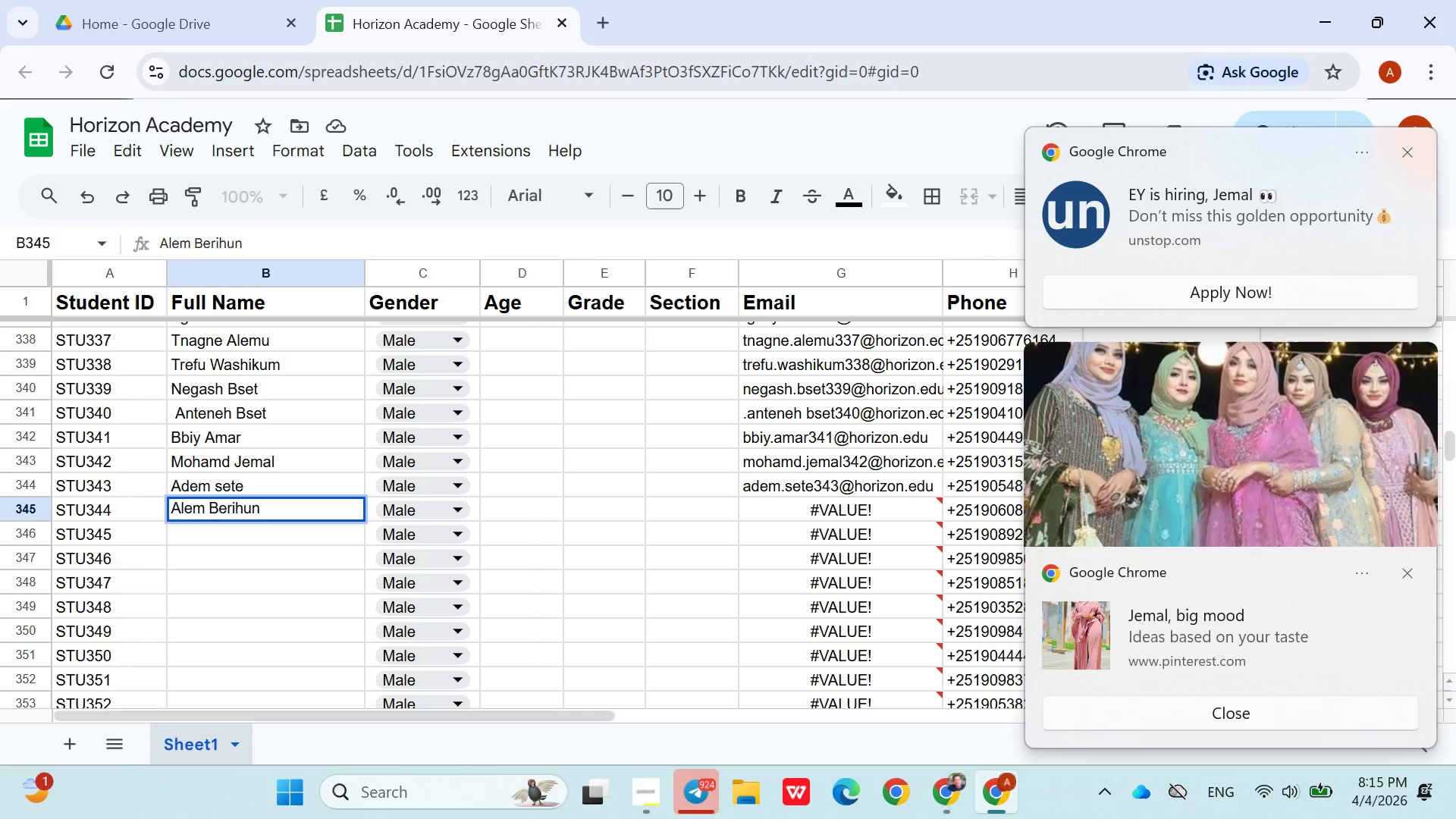 
key(ArrowDown)
 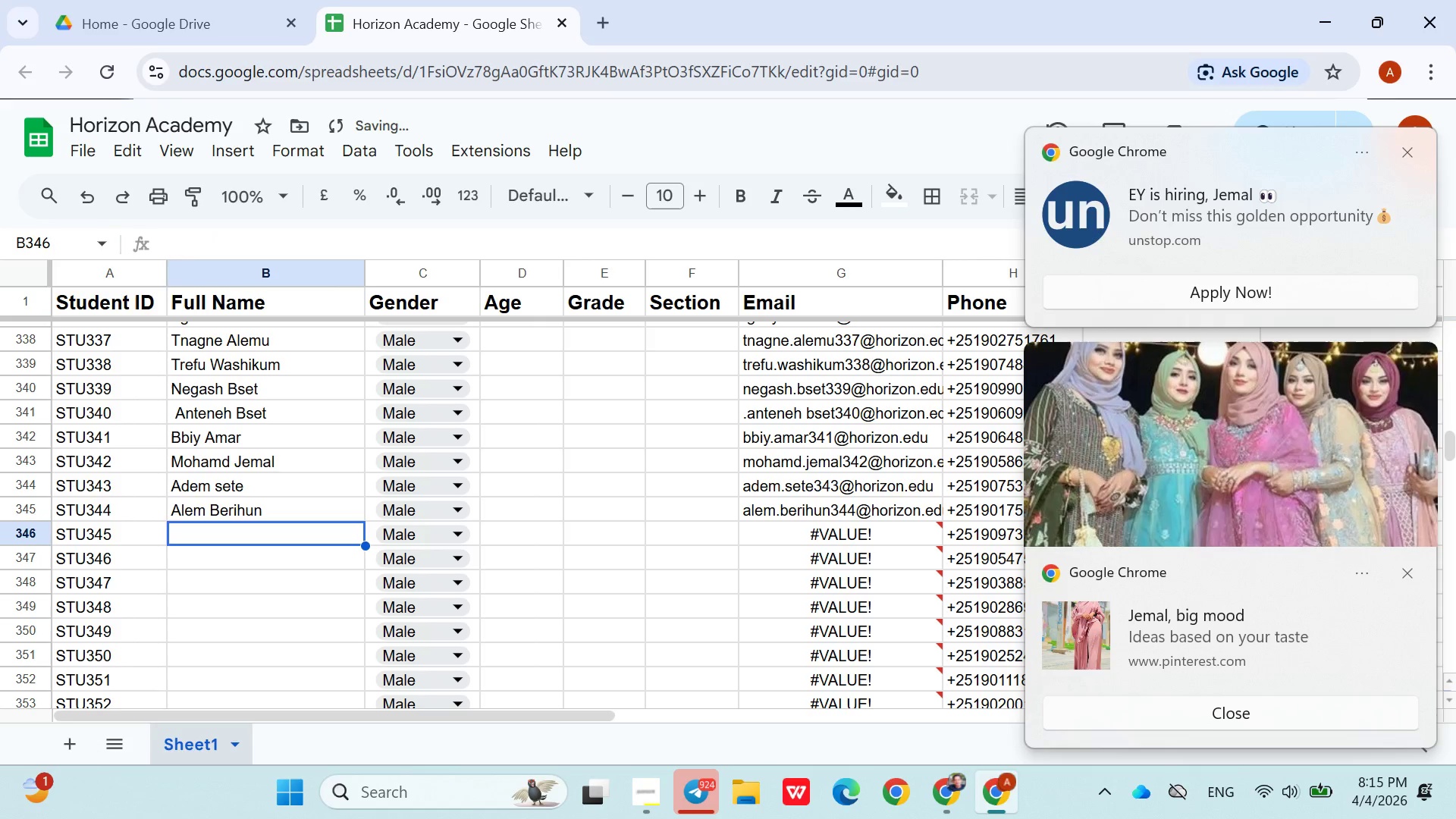 
type(Zben)
key(Backspace)
key(Backspace)
key(Backspace)
type(eben Gtahun)
 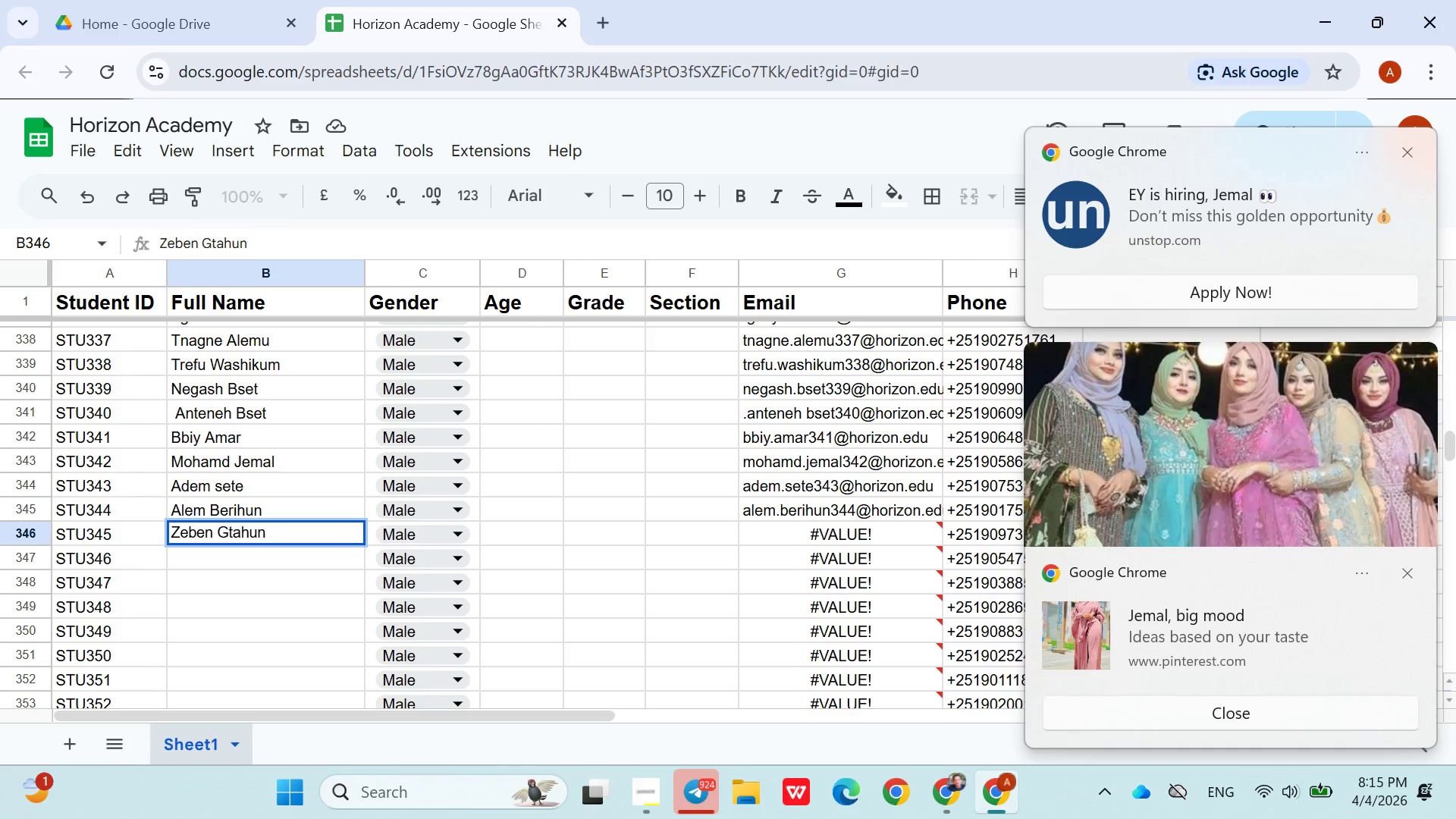 
key(ArrowDown)
 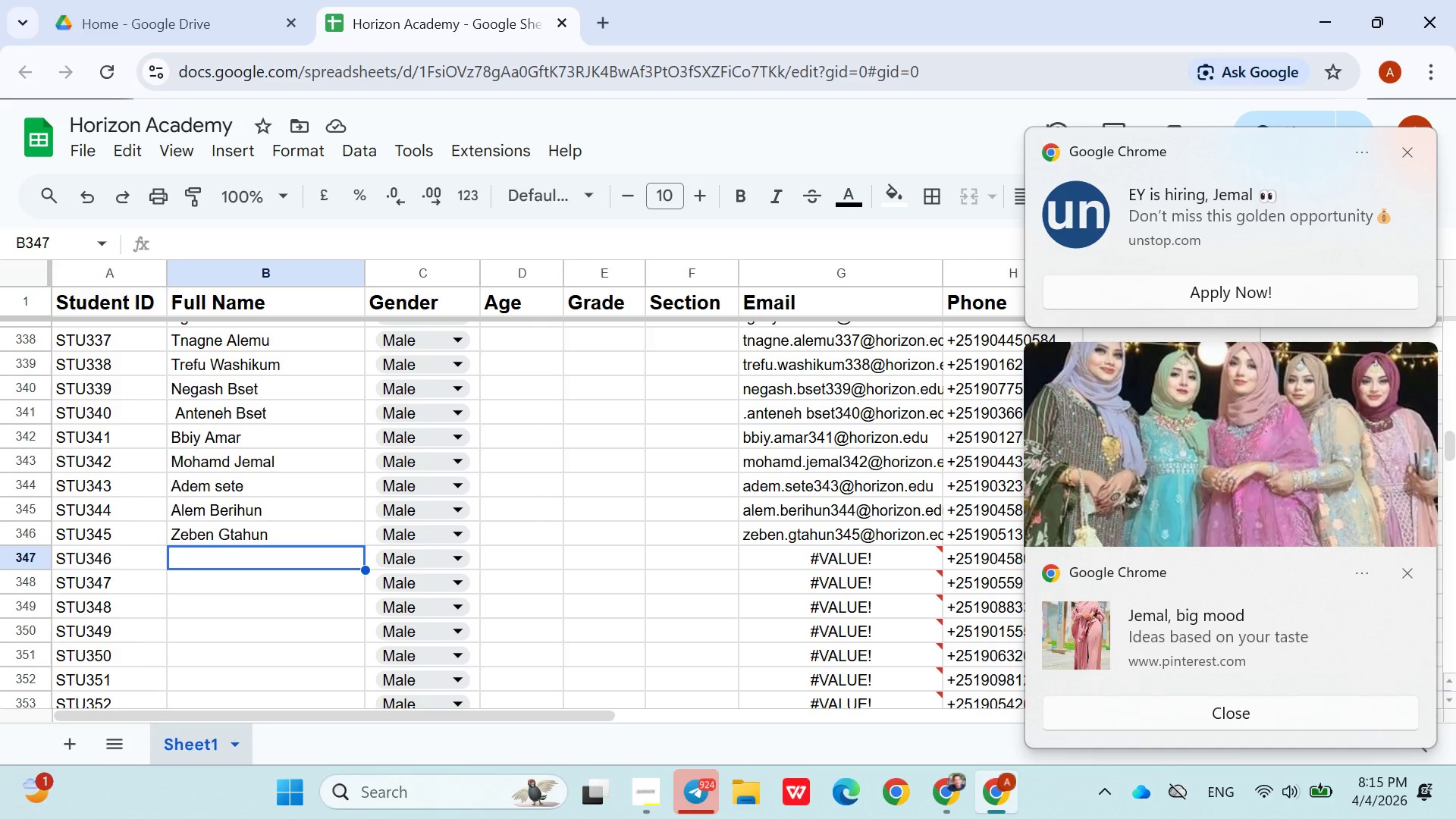 
wait(7.27)
 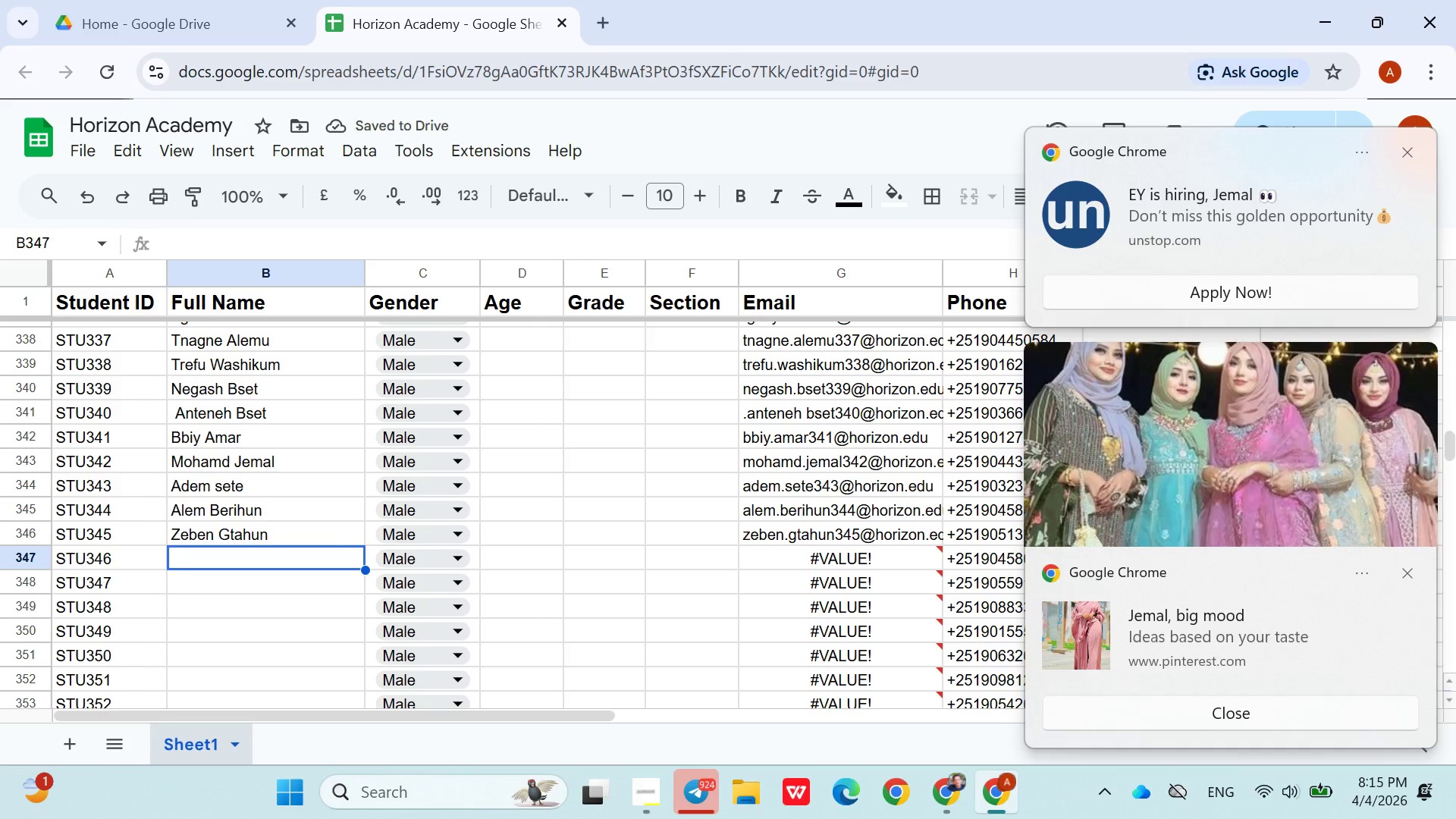 
type(Bdir)
 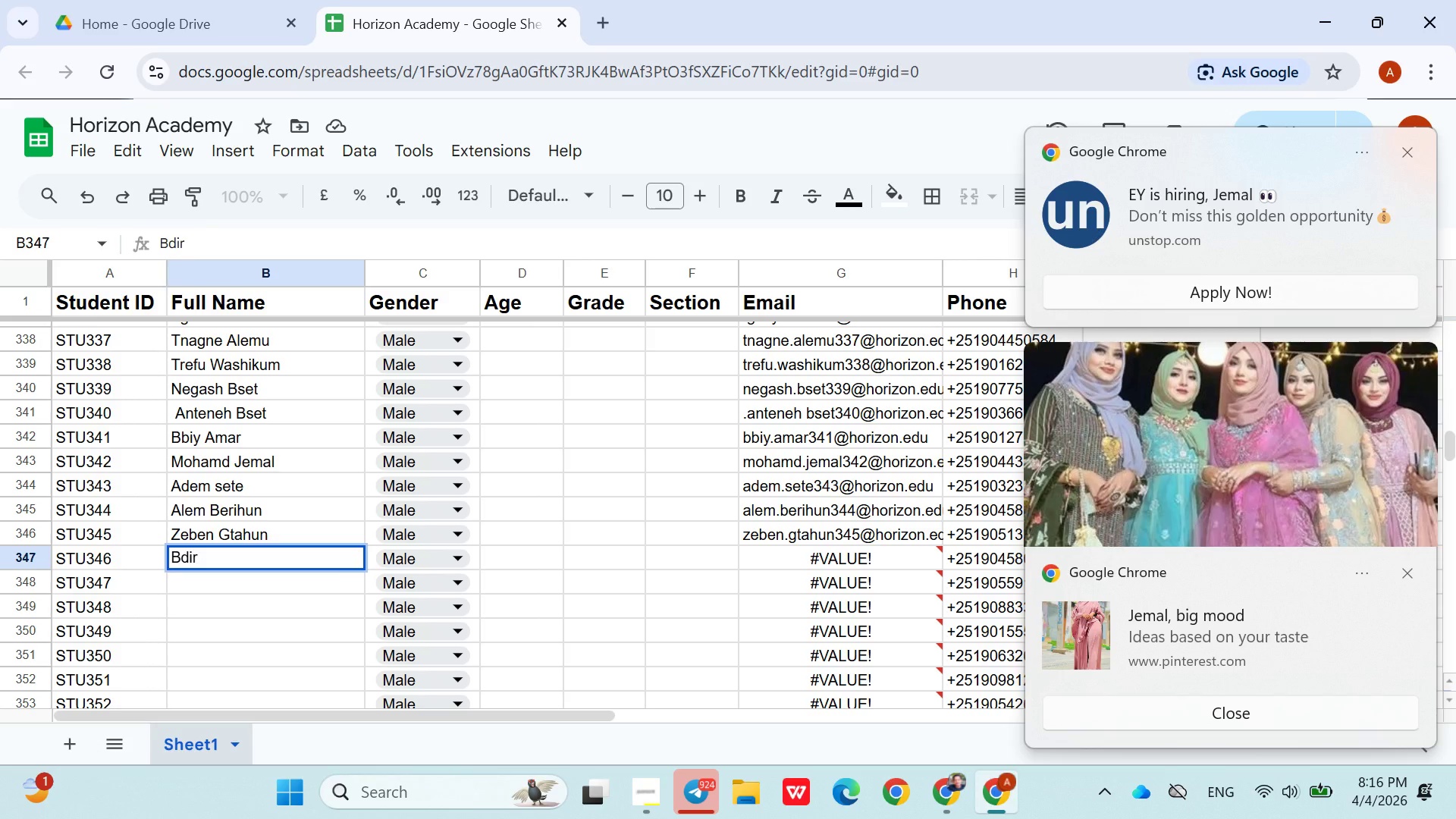 
key(U)
 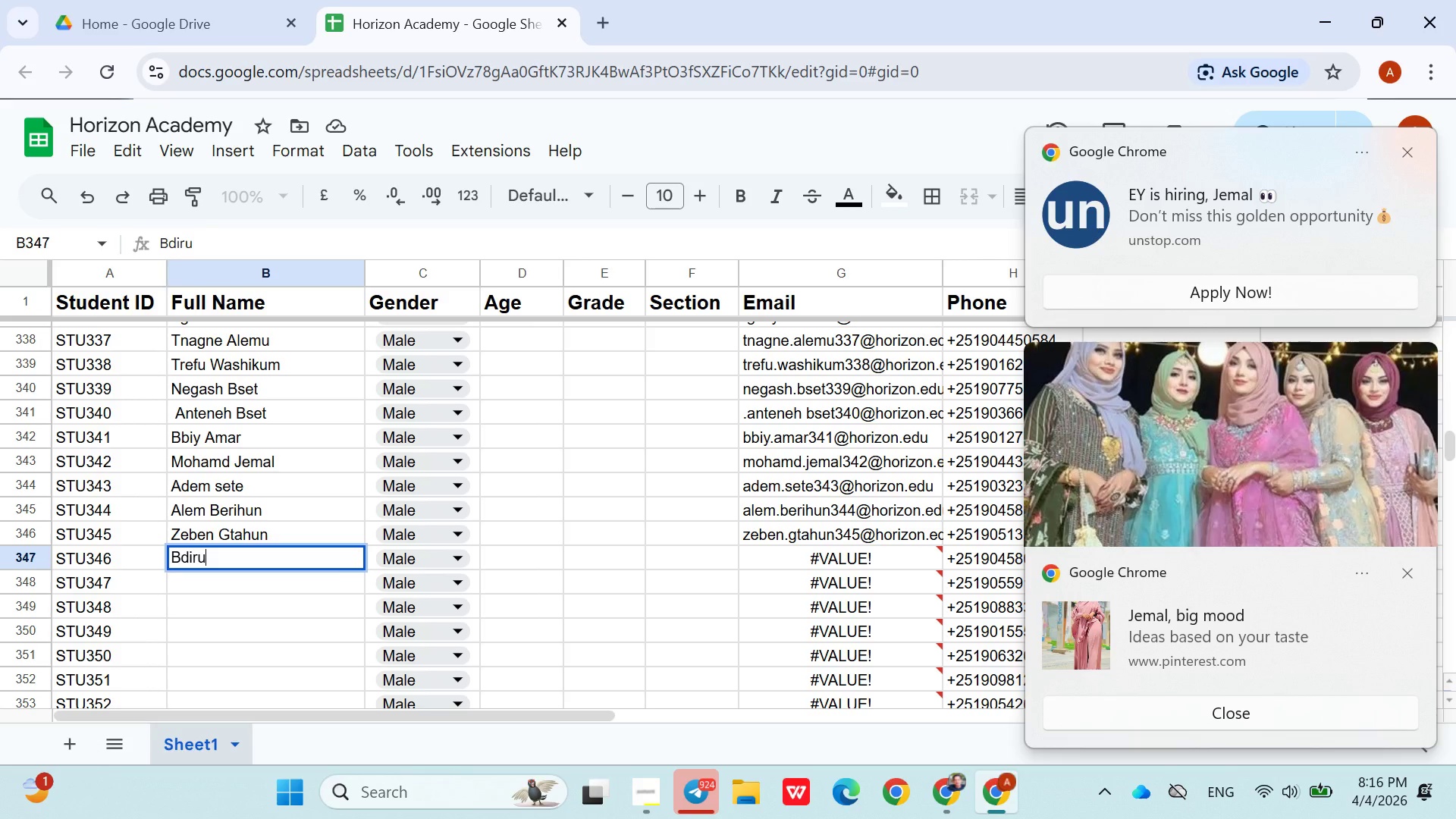 
type( Bkaris)
 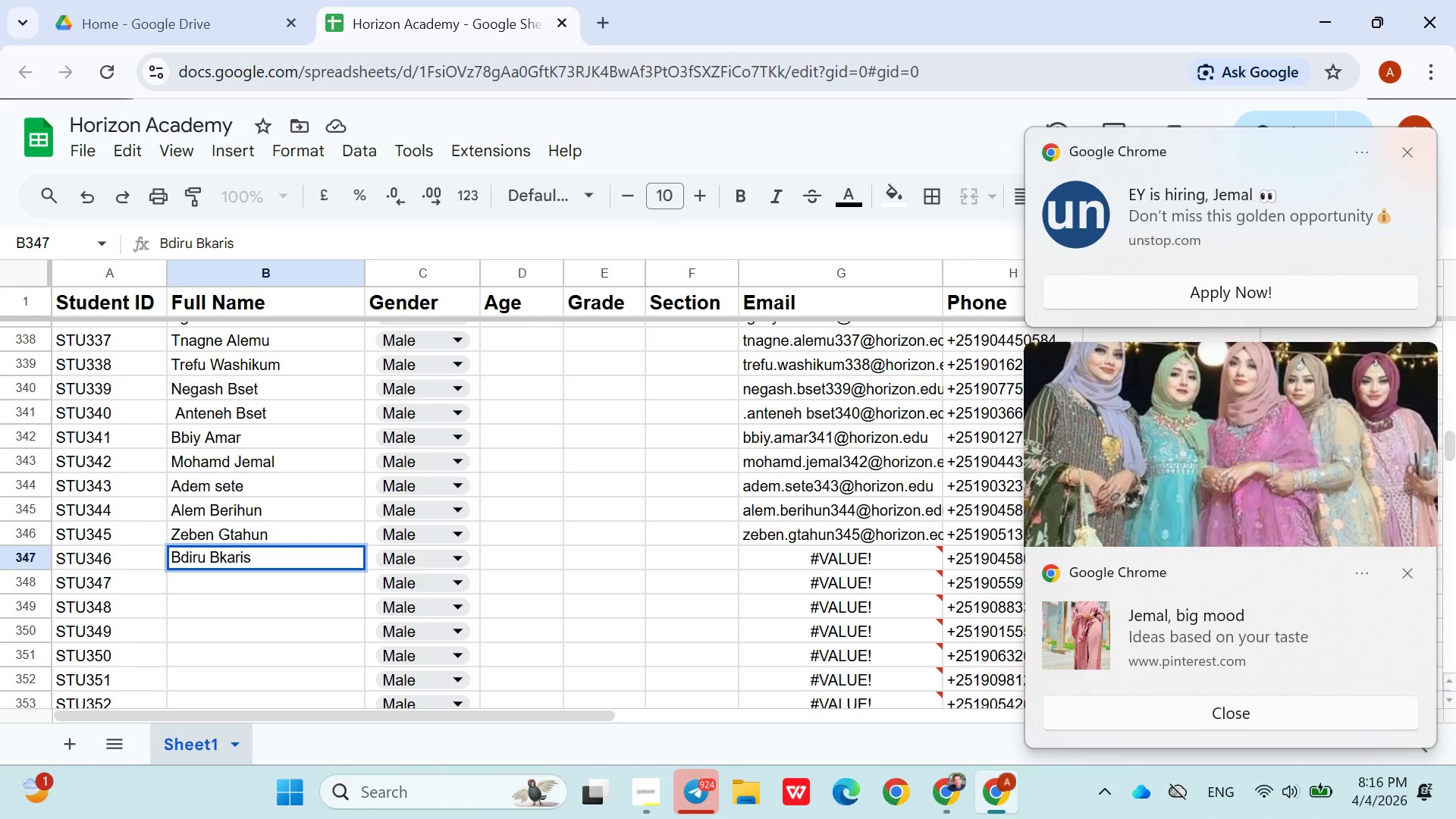 
key(ArrowDown)
 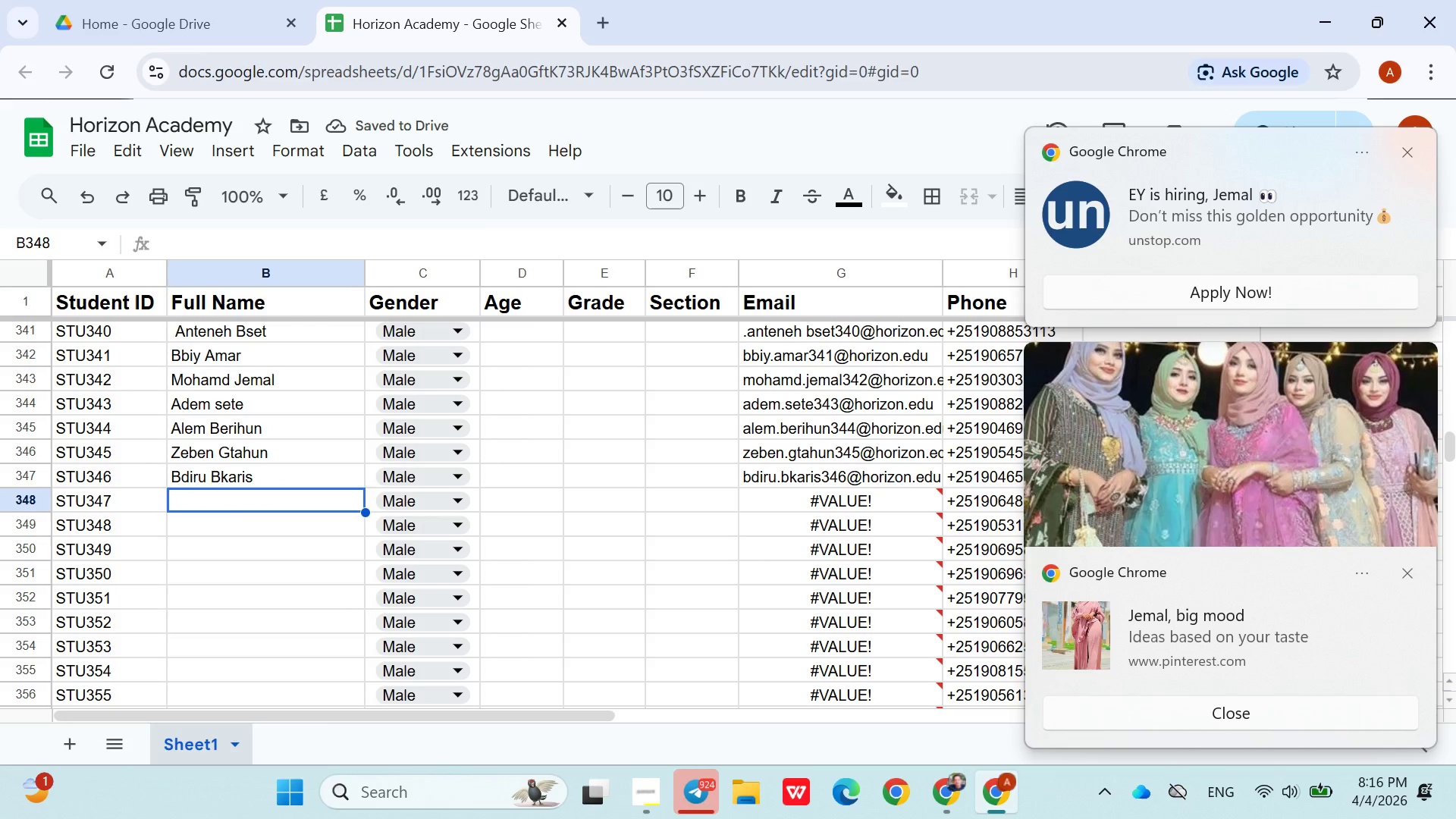 
wait(5.97)
 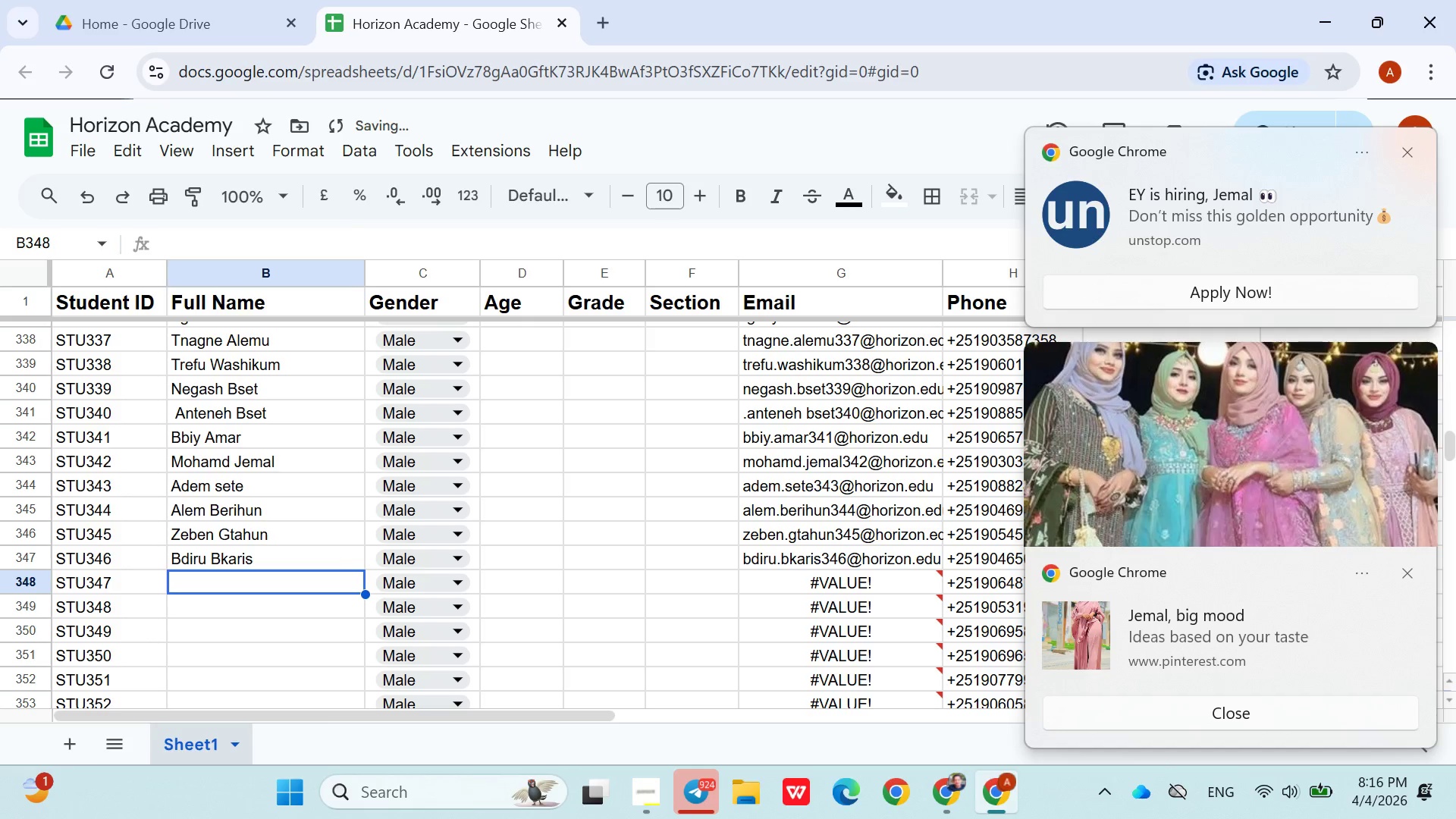 
type(Bla)
 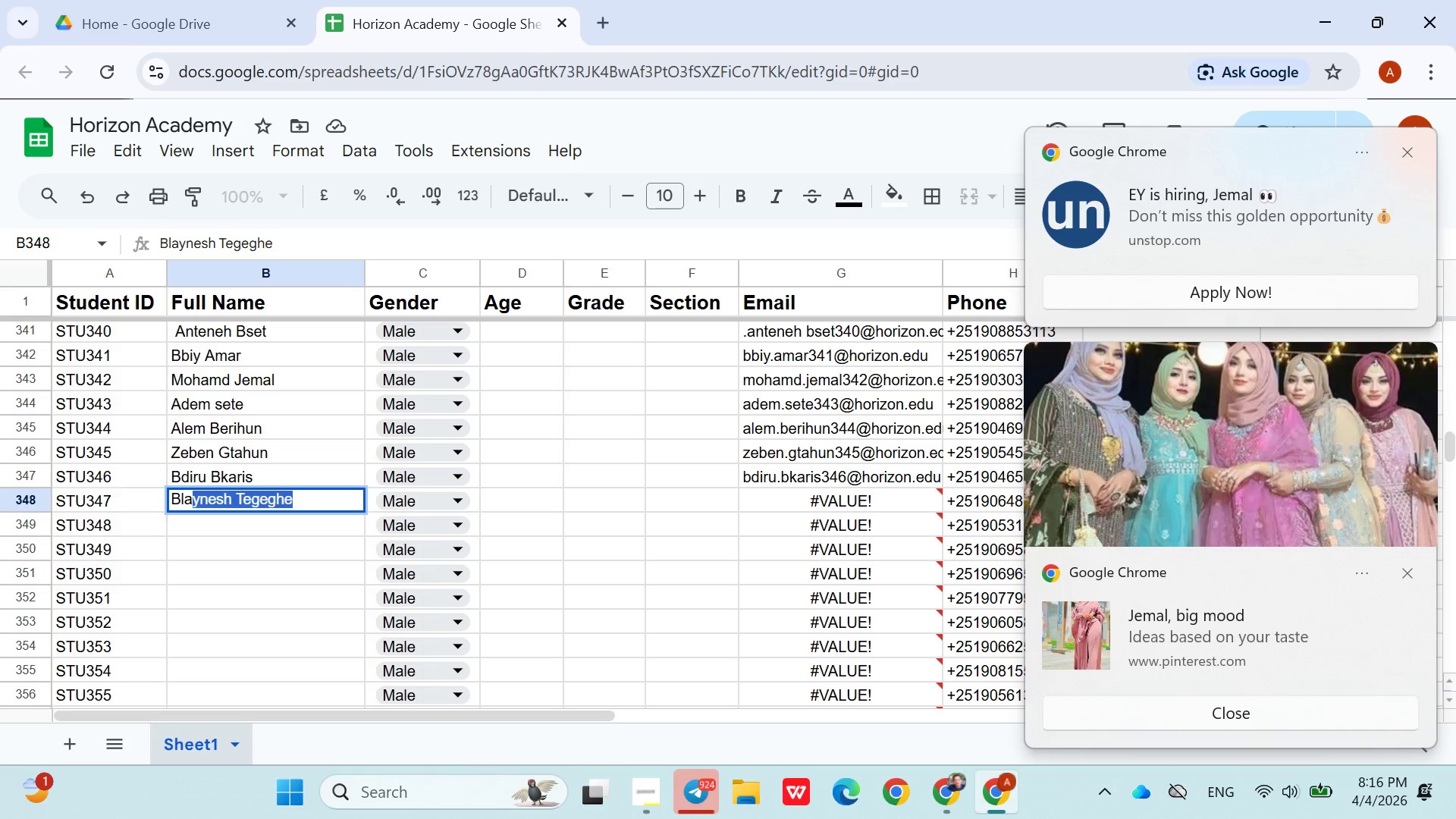 
wait(8.7)
 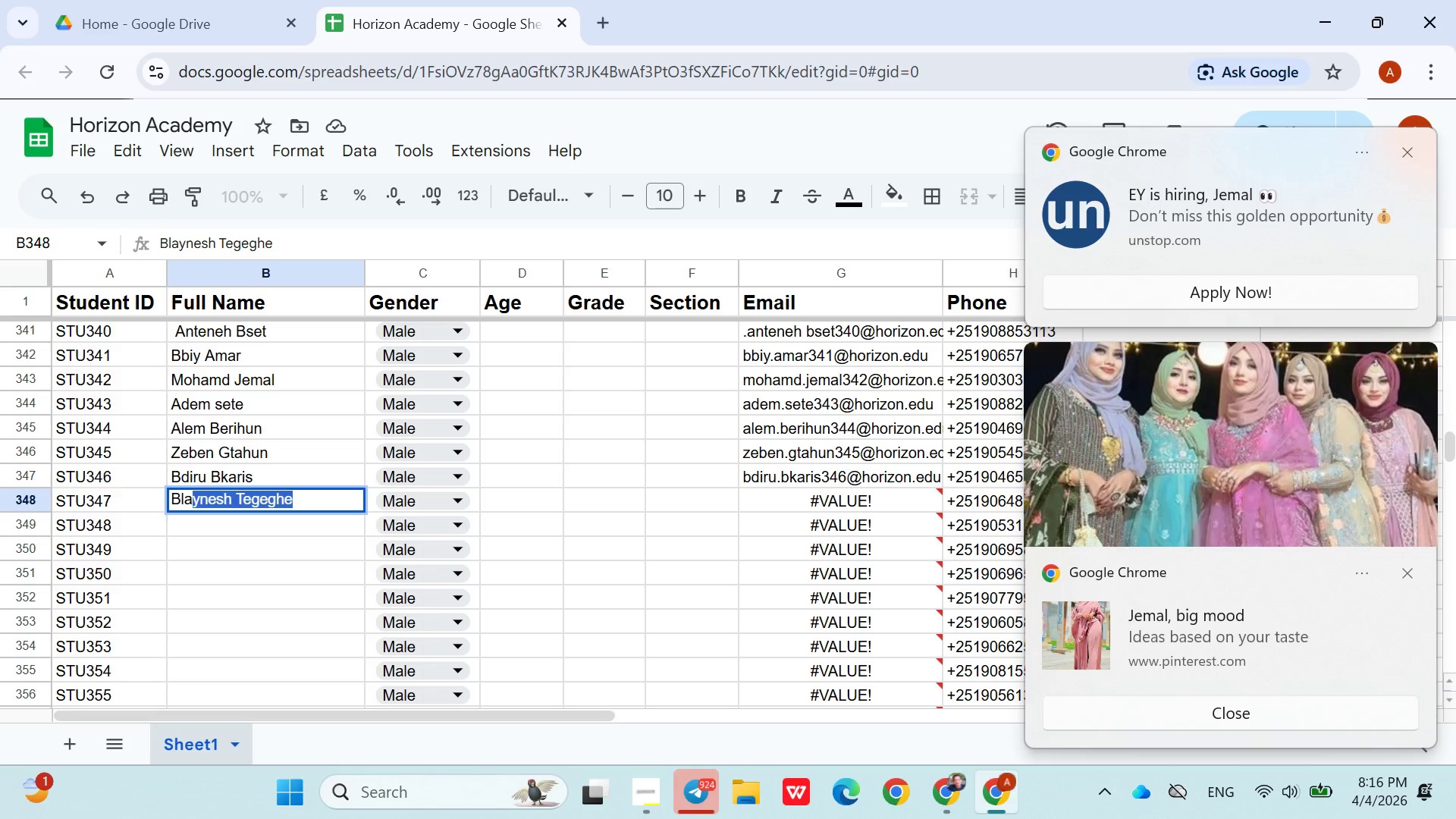 
type(ynesh Hussn)
 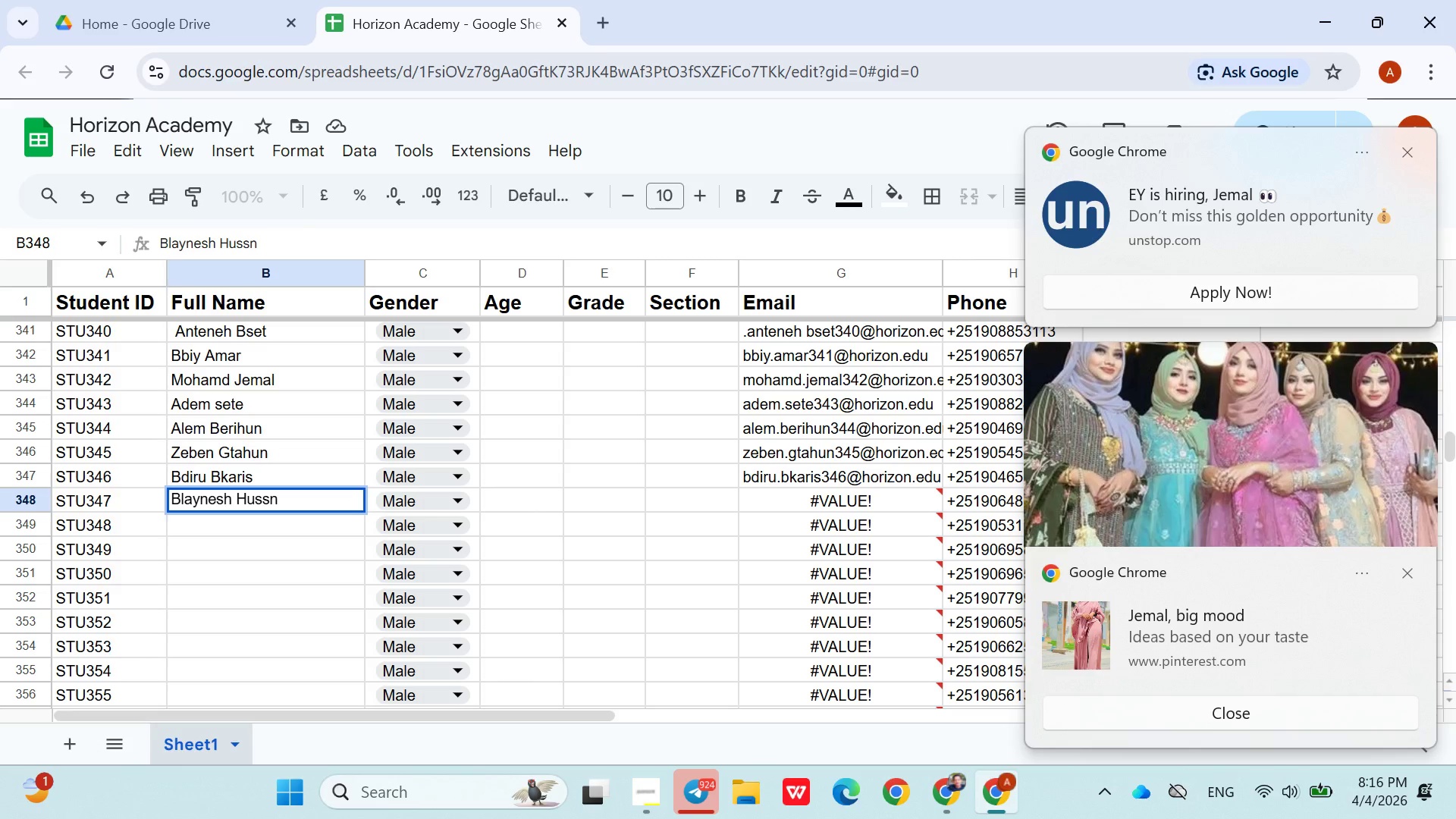 